 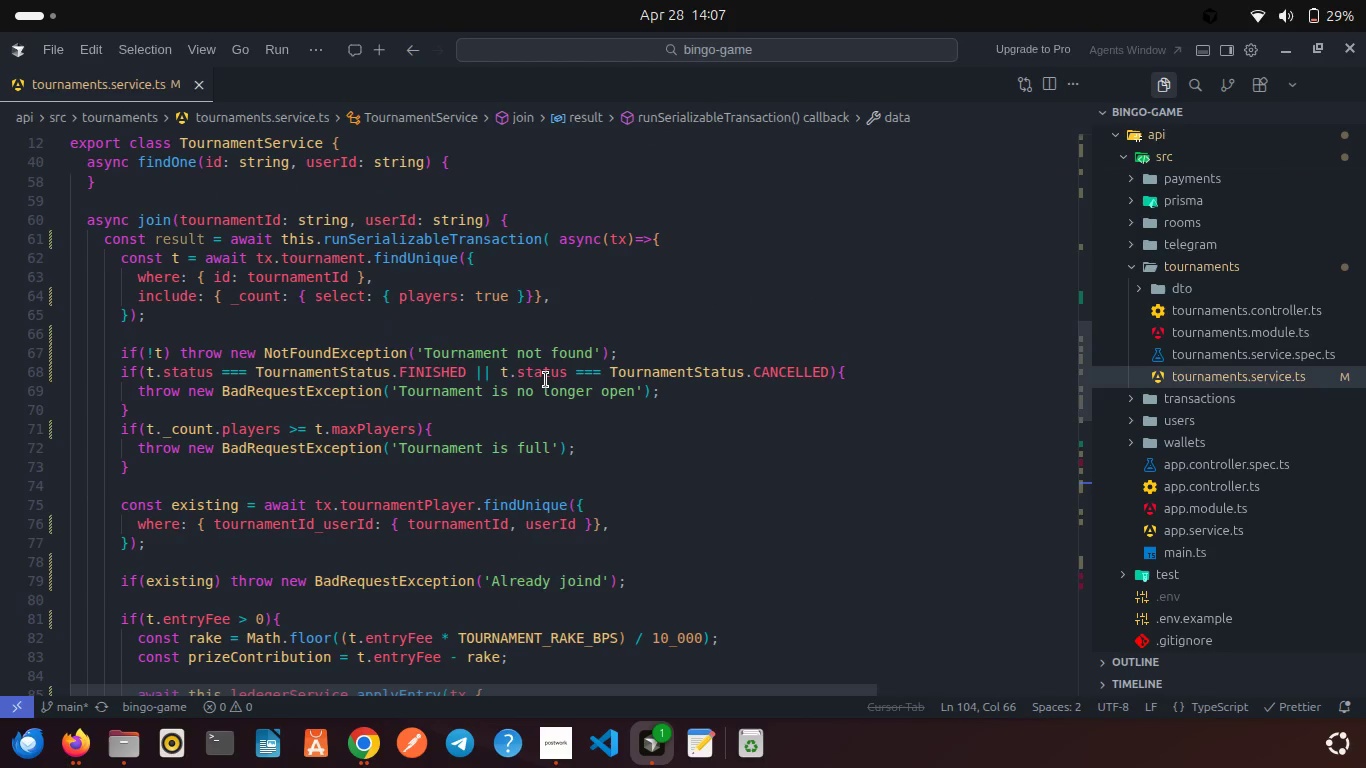 
scroll: coordinate [546, 380], scroll_direction: up, amount: 4.0
 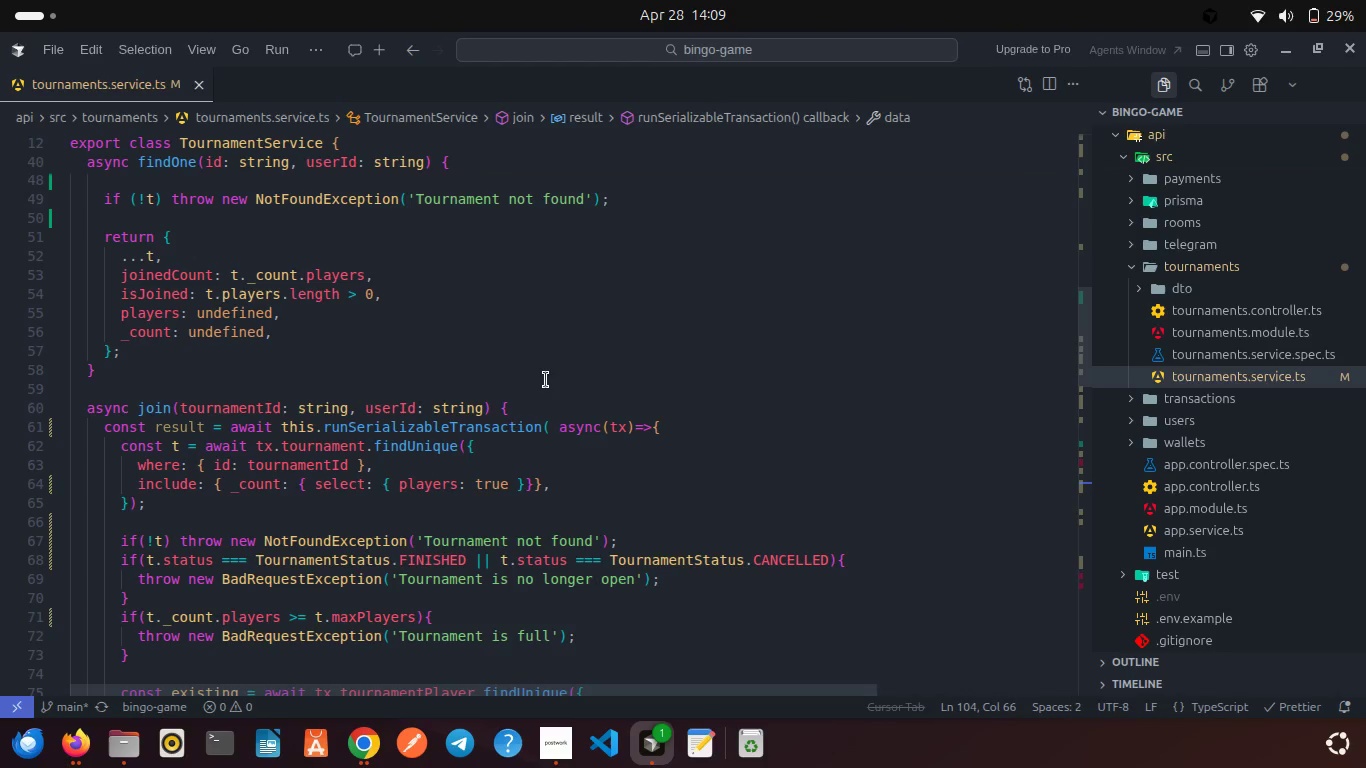 
wait(103.43)
 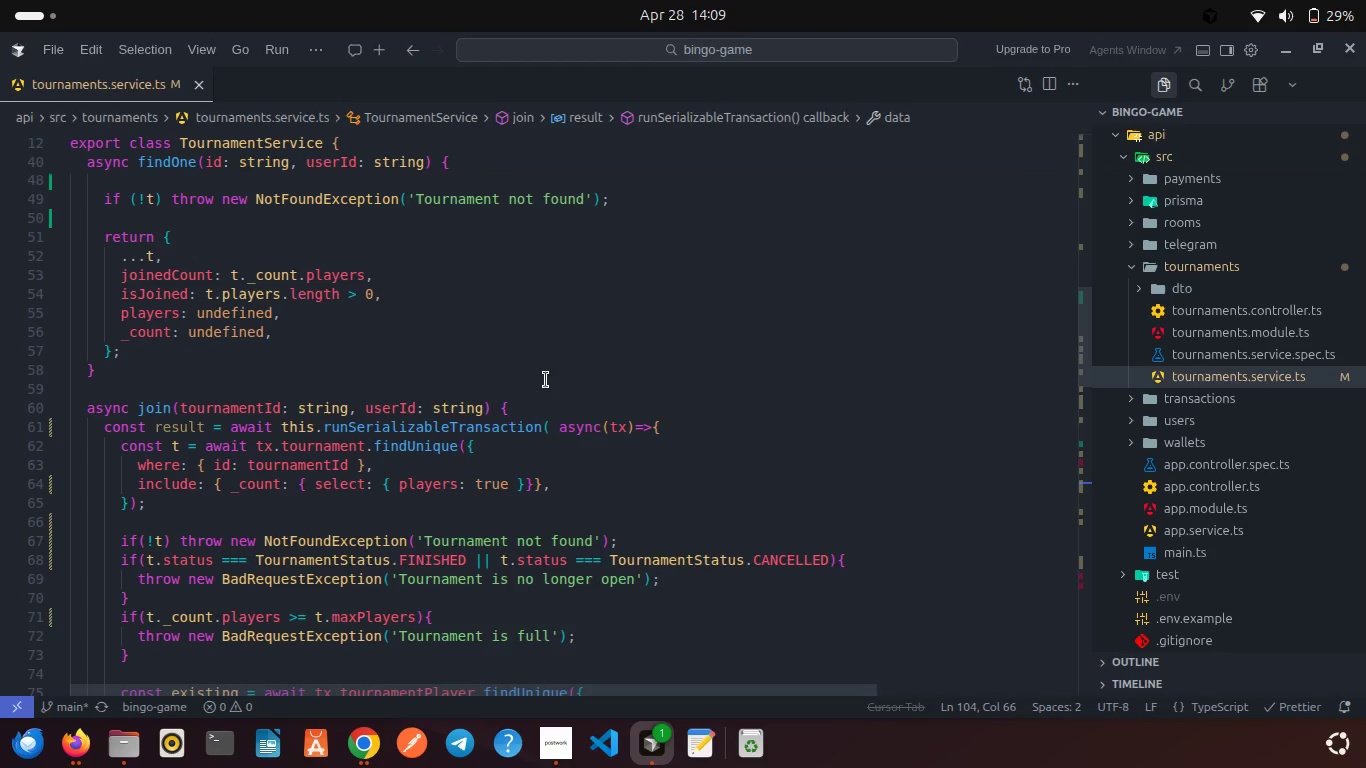 
scroll: coordinate [395, 490], scroll_direction: down, amount: 7.0
 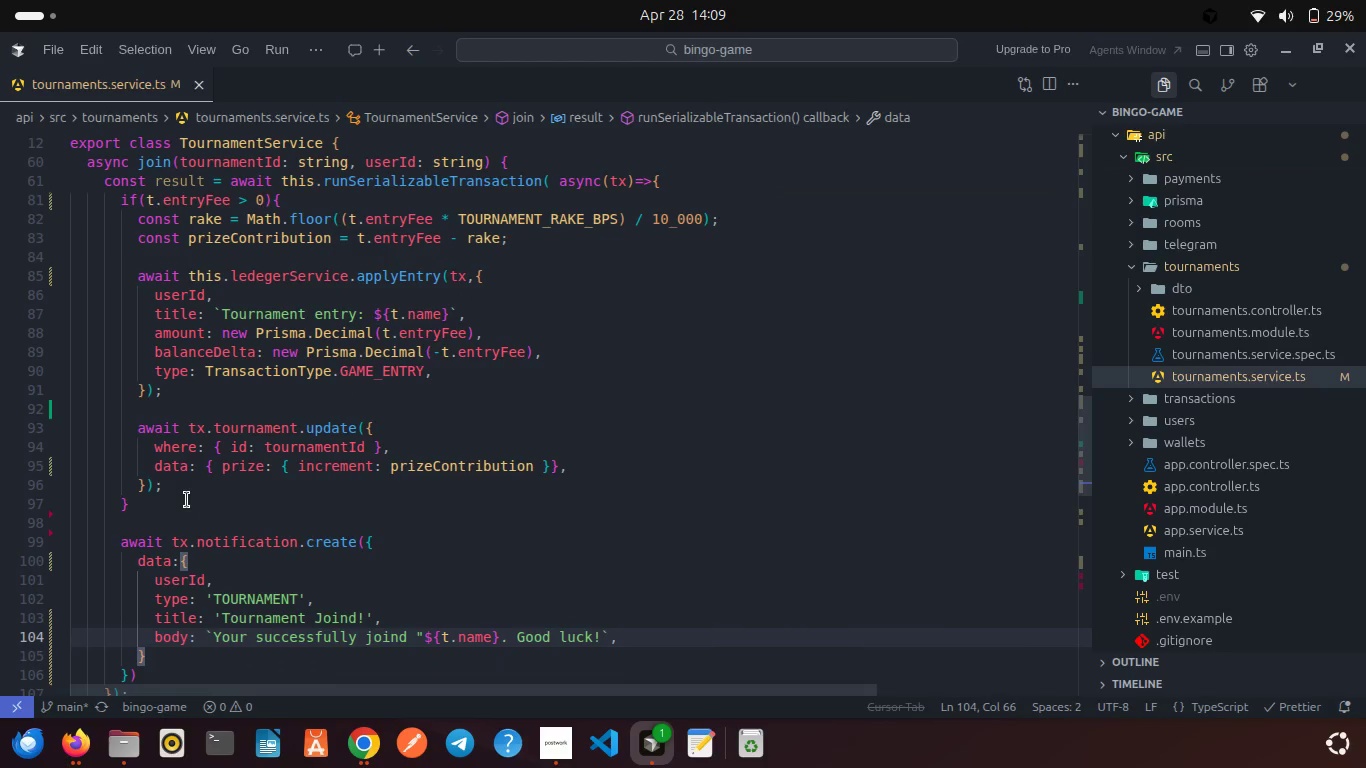 
left_click([150, 509])
 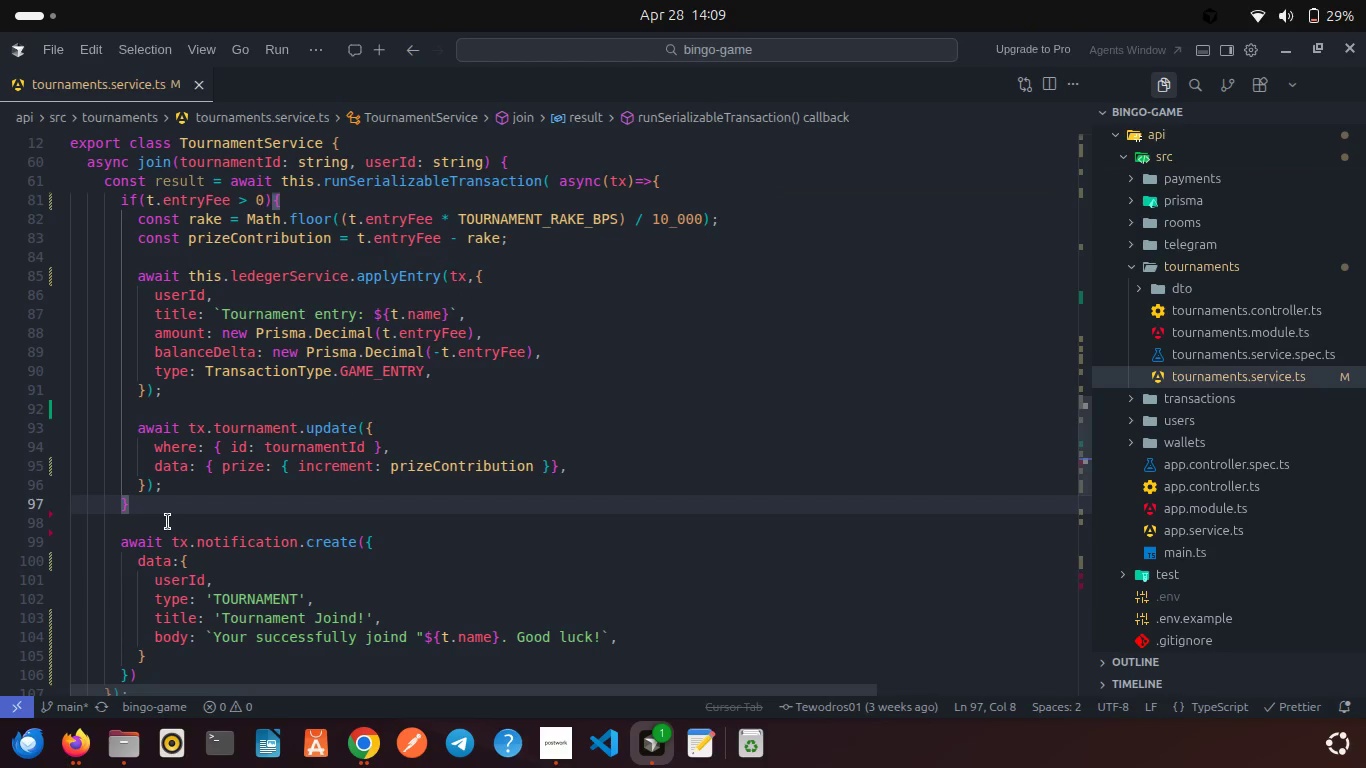 
scroll: coordinate [168, 522], scroll_direction: down, amount: 1.0
 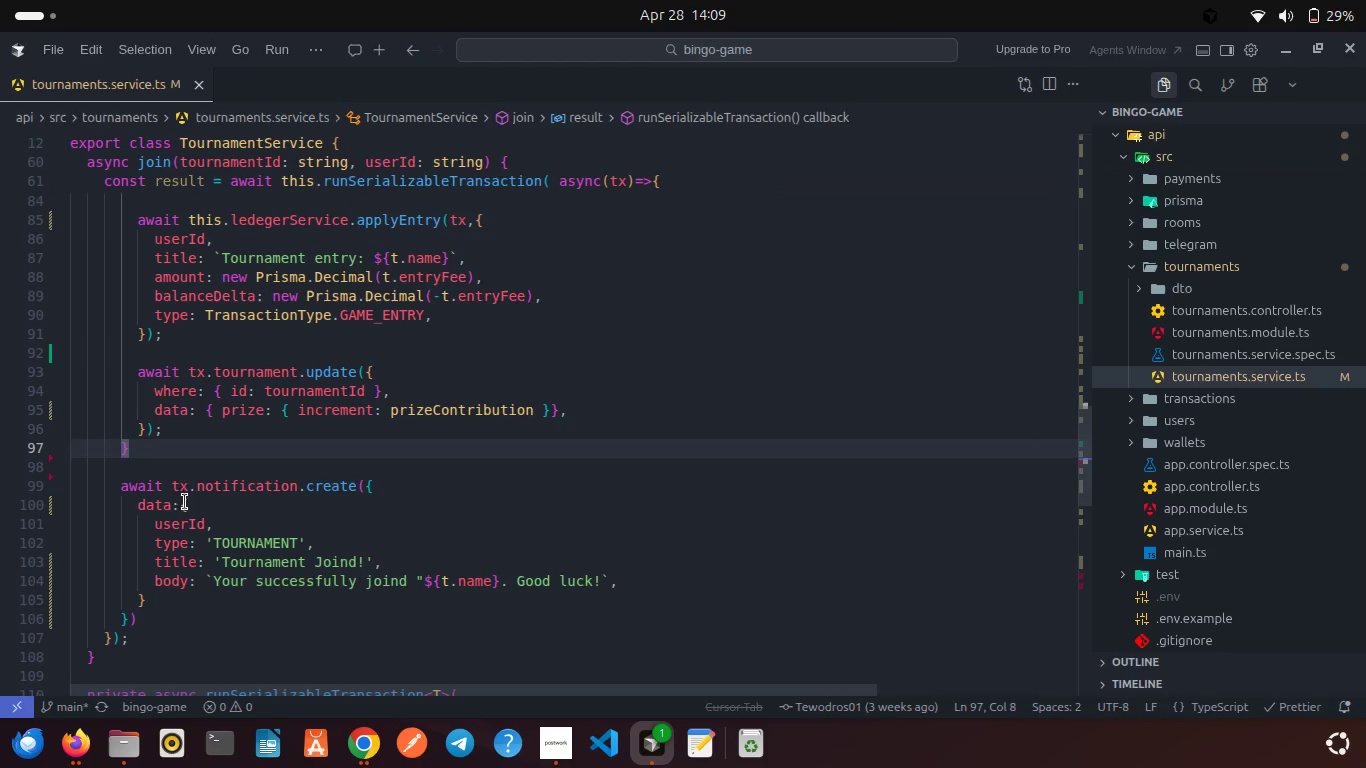 
left_click([172, 474])
 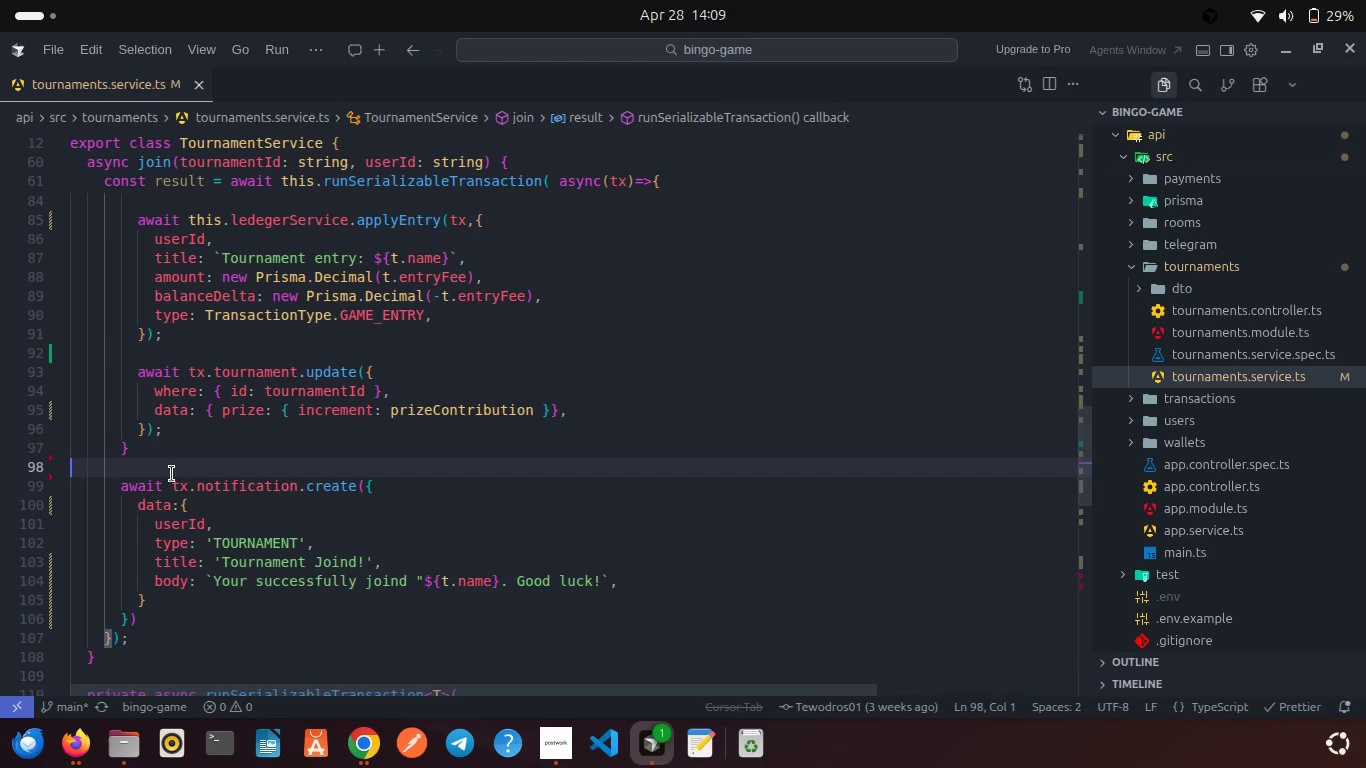 
key(Enter)
 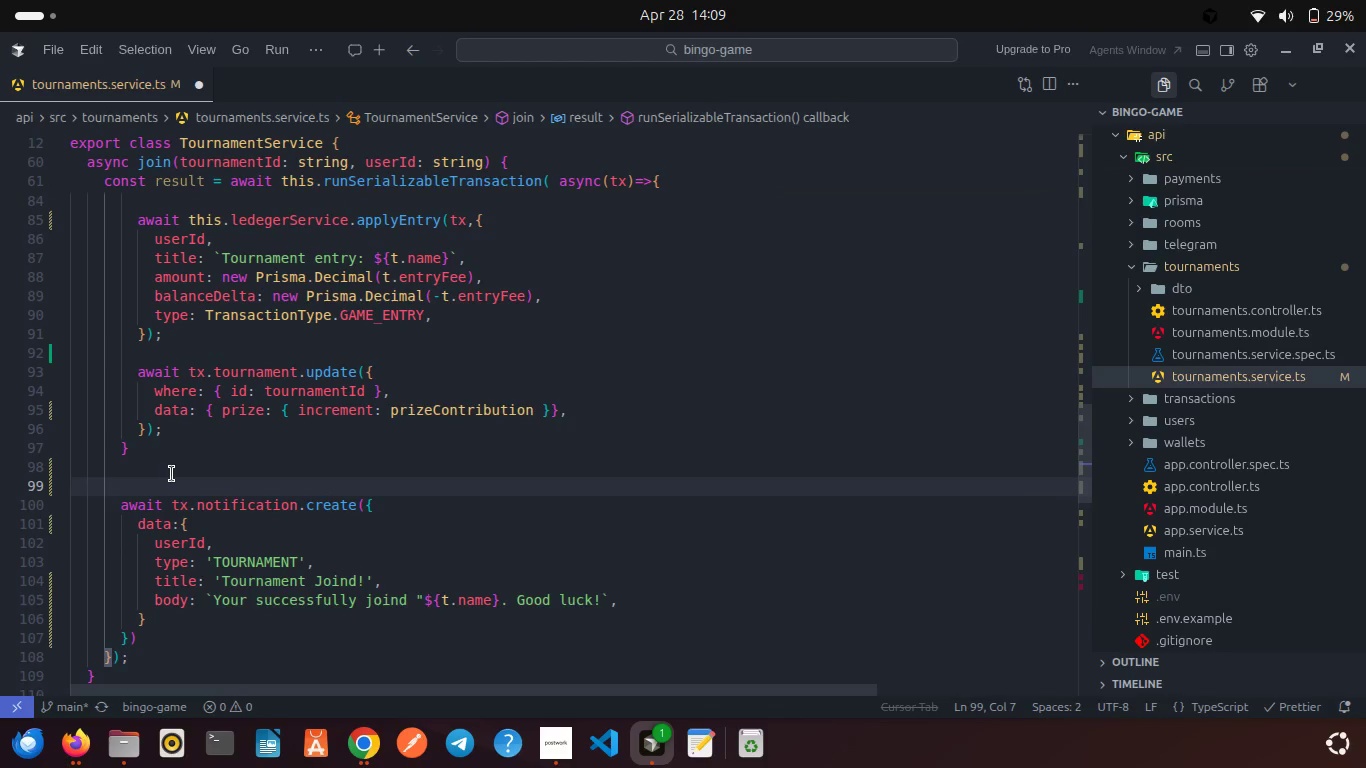 
type(aw)
 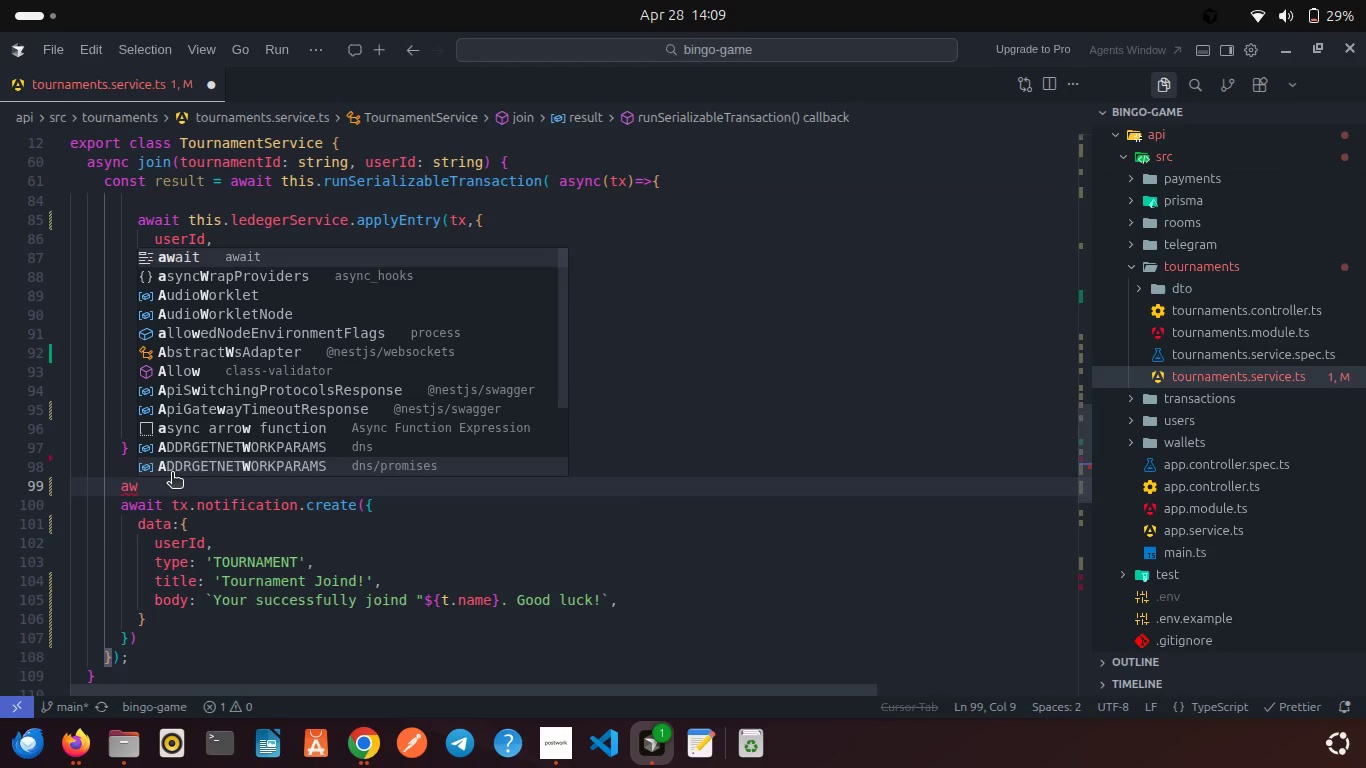 
key(Enter)
 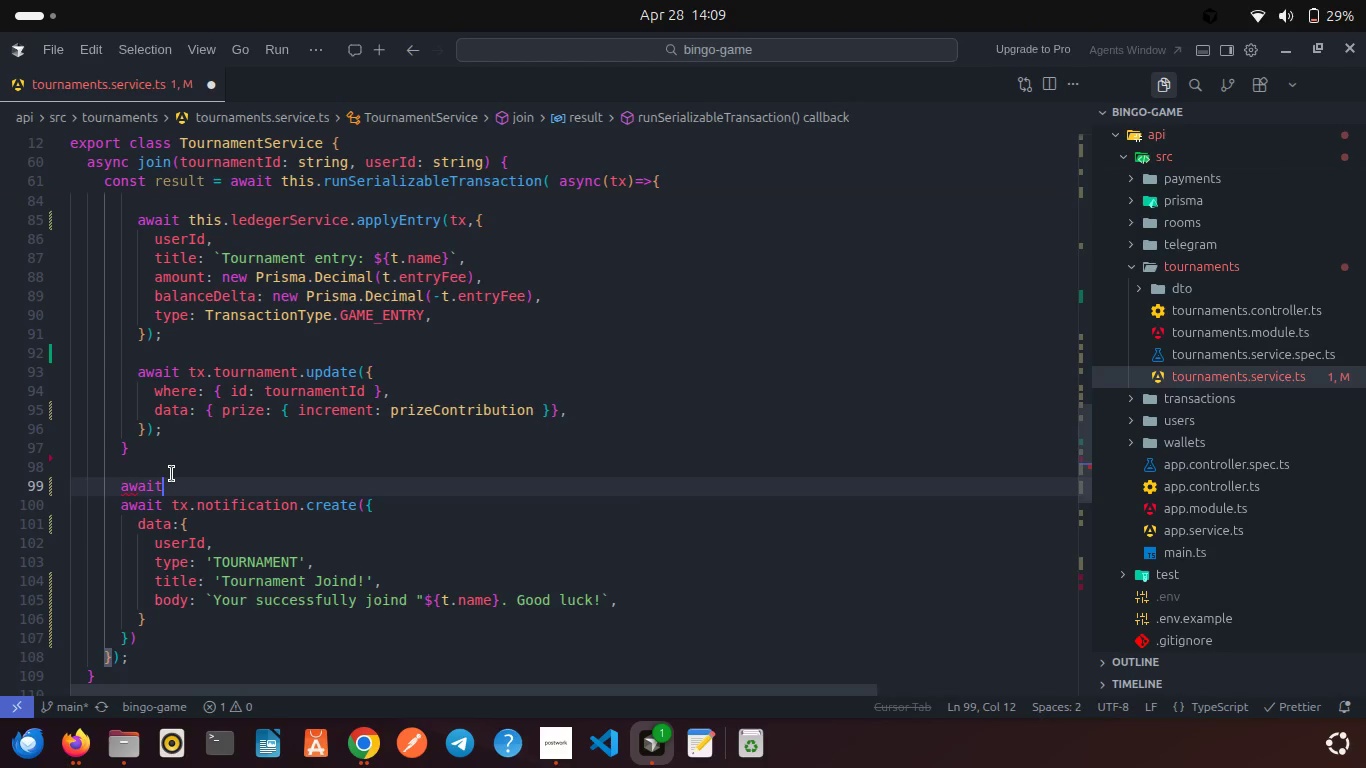 
type( tx.u)
key(Backspace)
type(tou)
 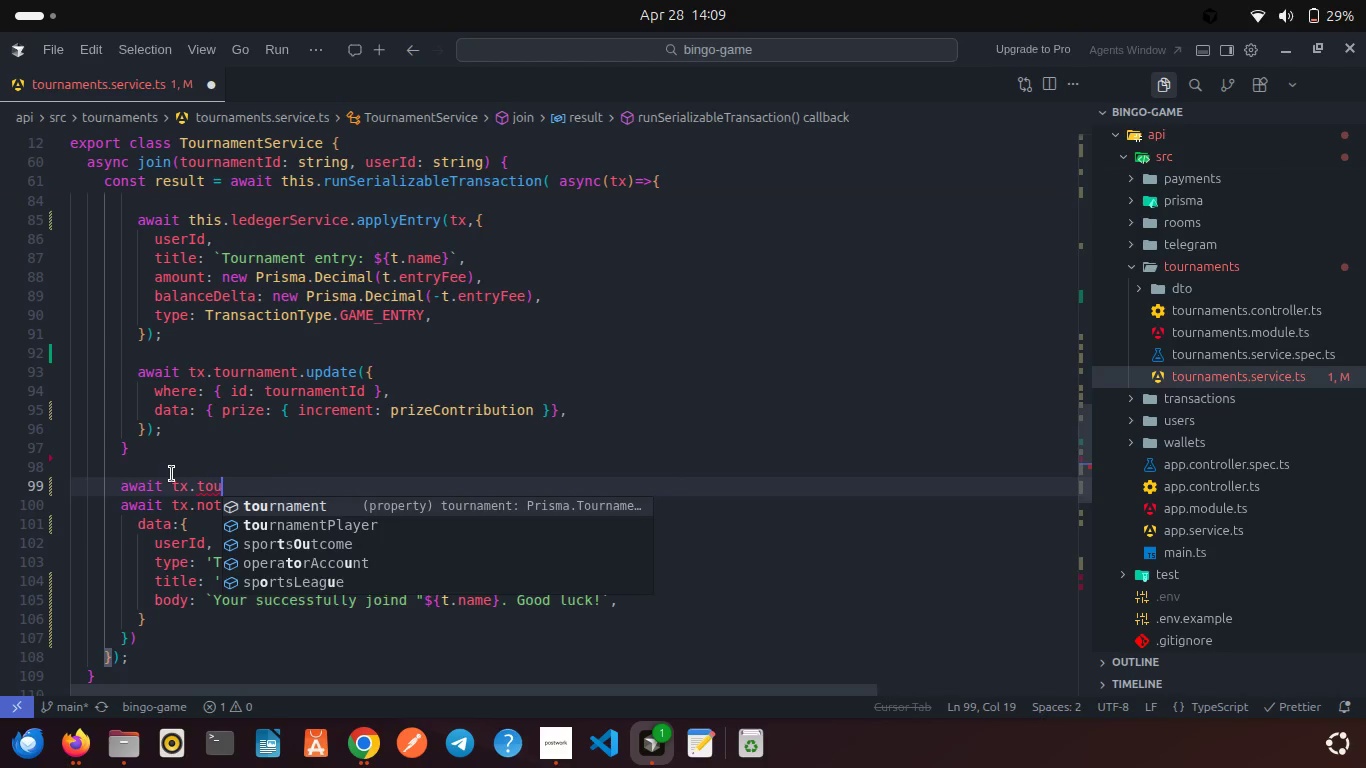 
key(ArrowDown)
 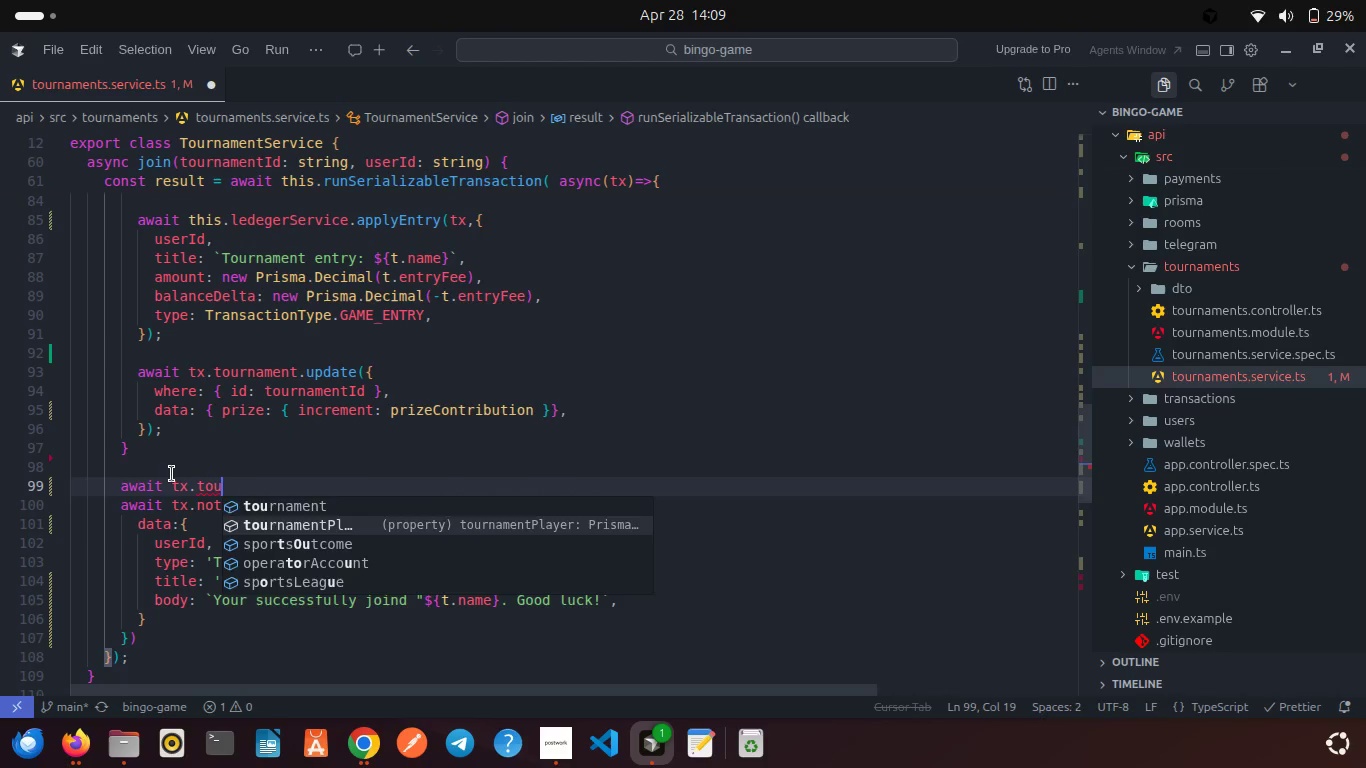 
key(Enter)
 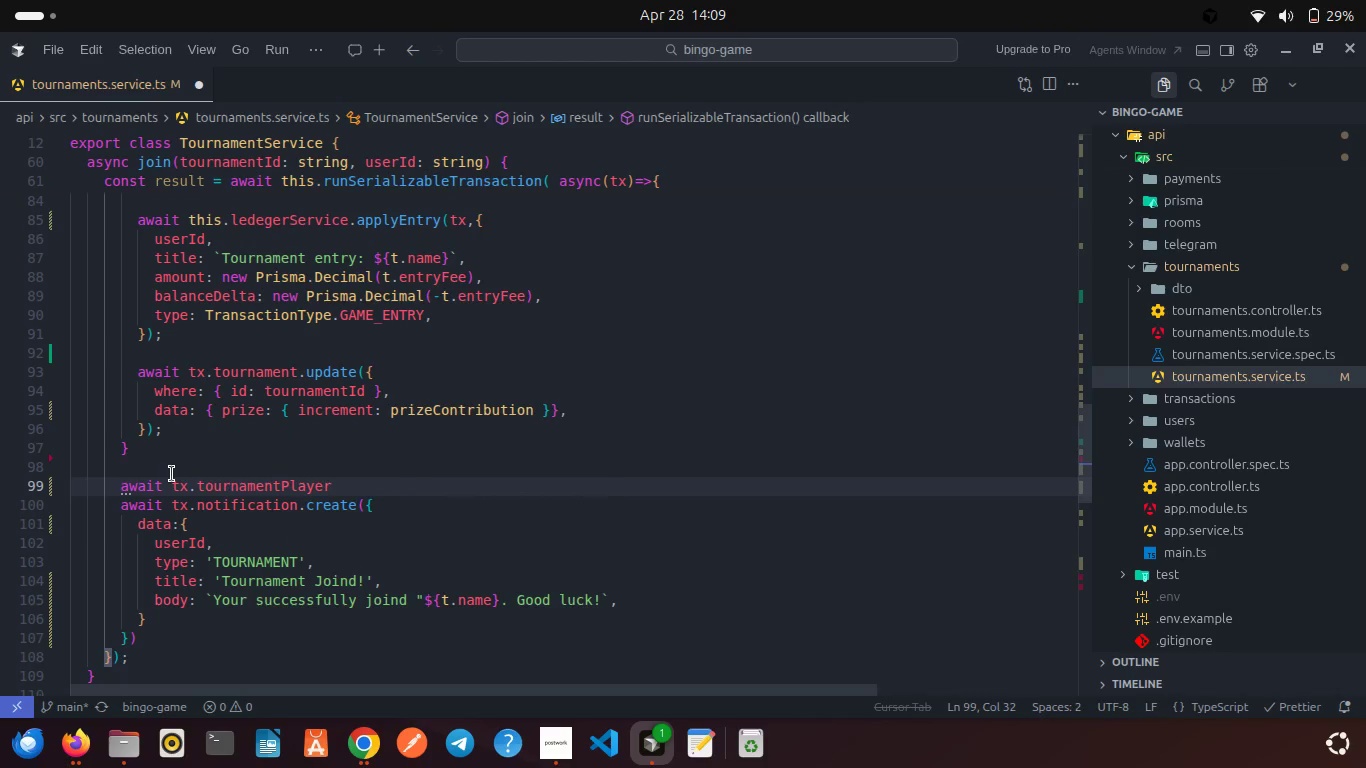 
type(.cr)
 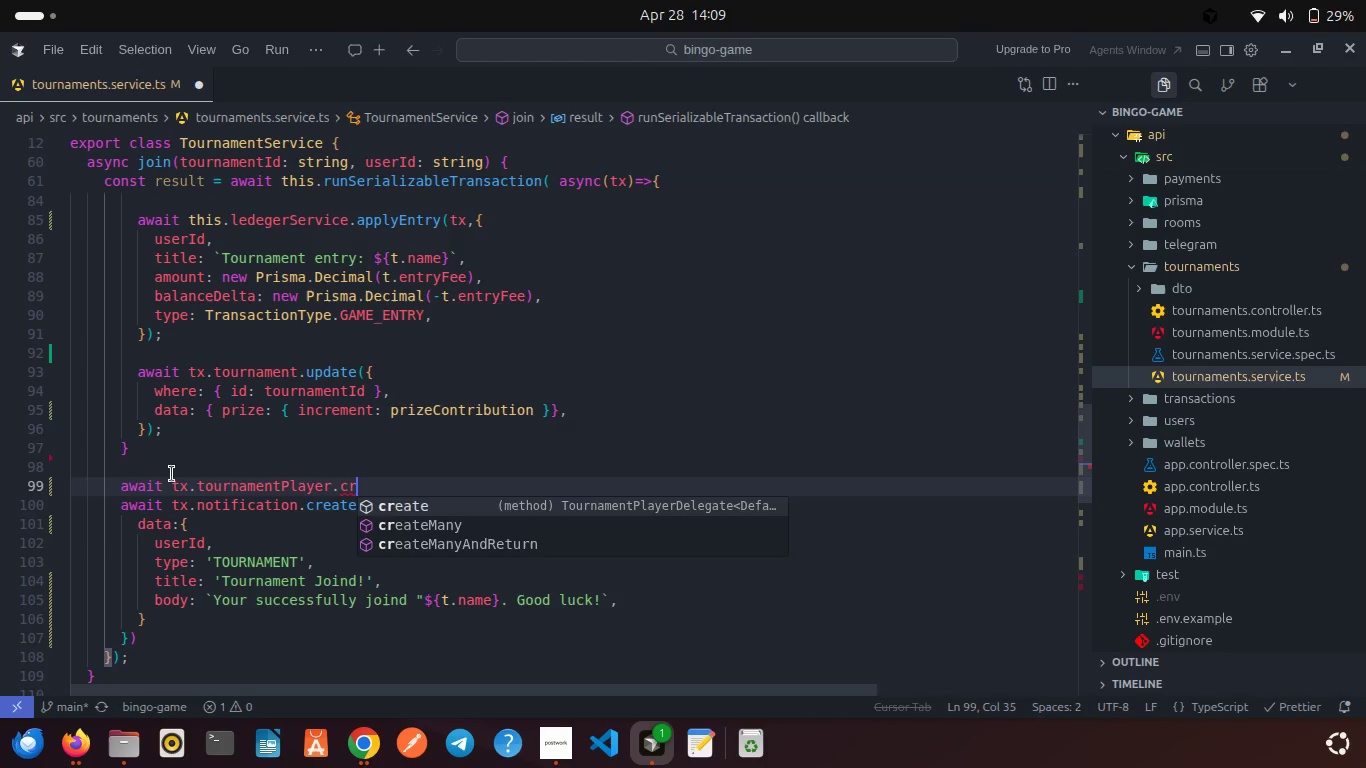 
key(Enter)
 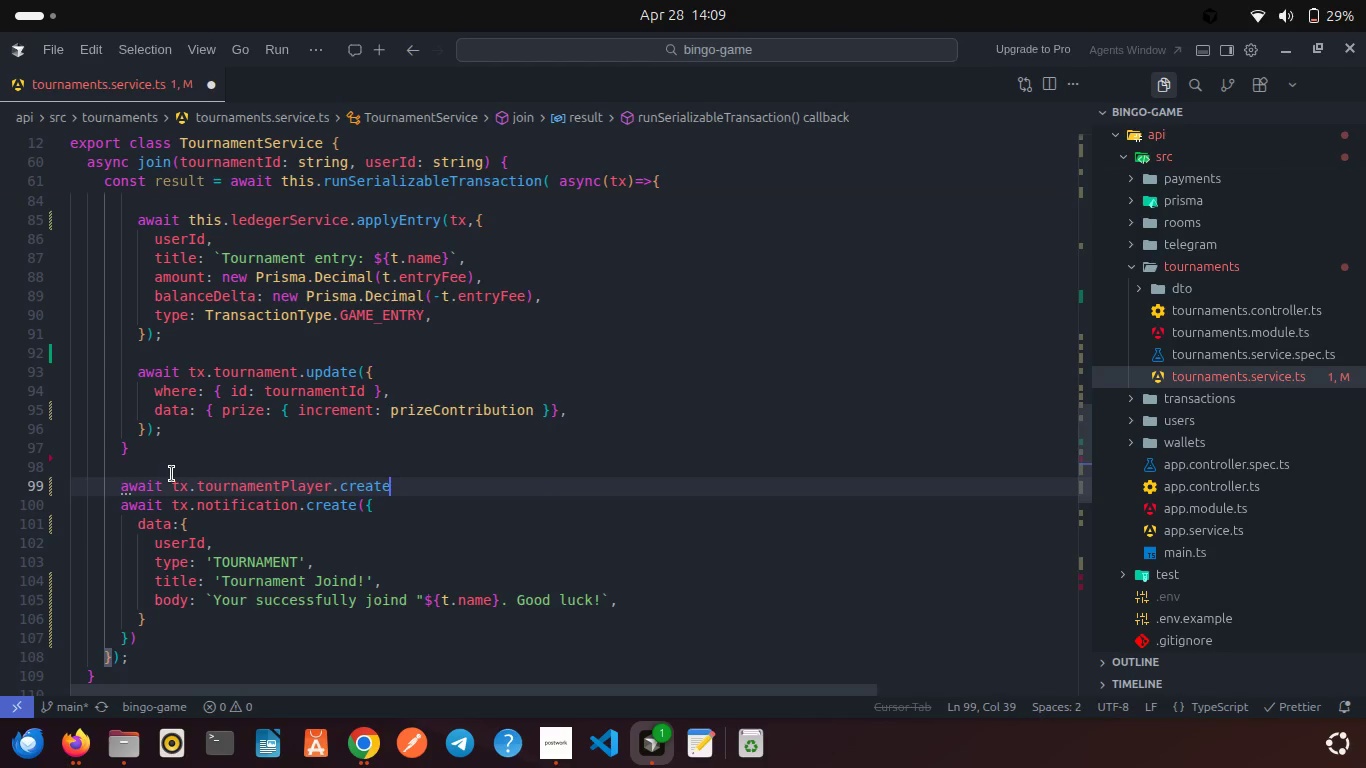 
key(Shift+9)
 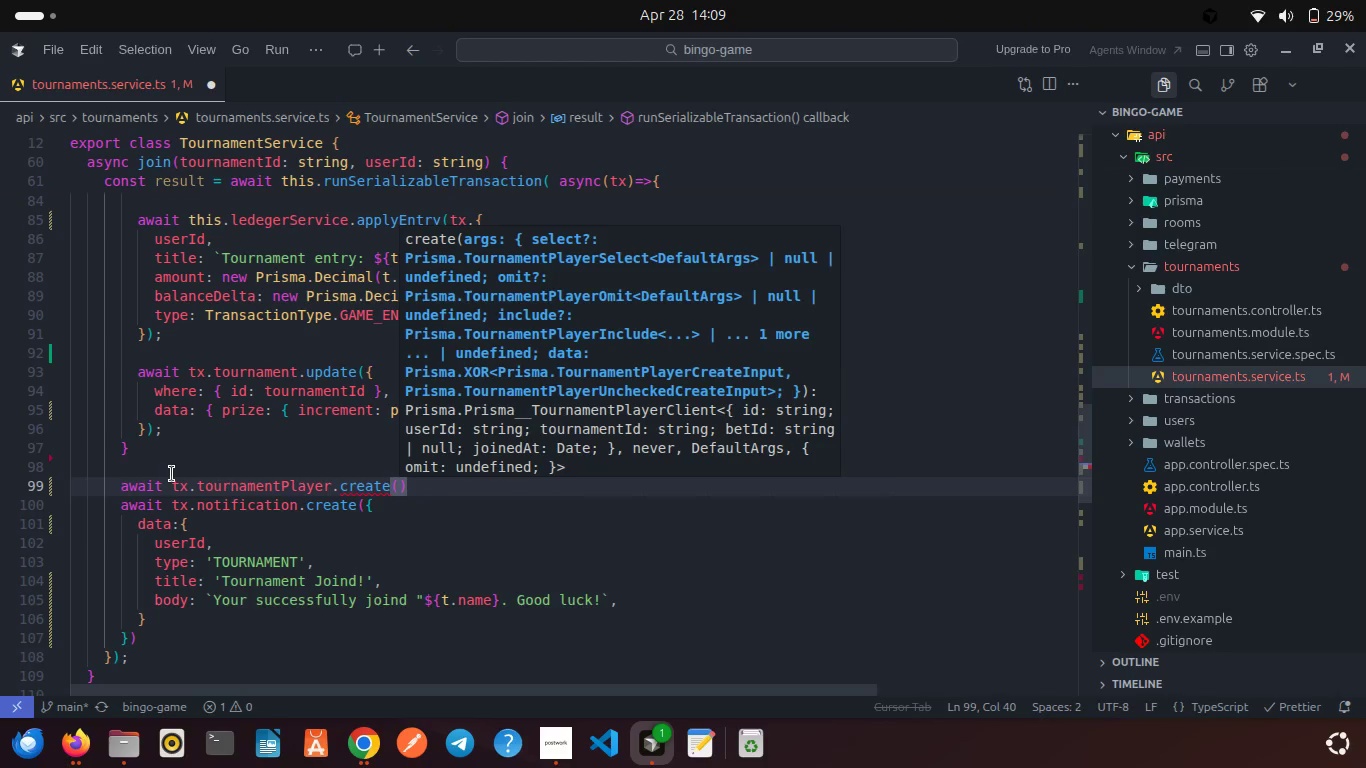 
key(Shift+ShiftRight)
 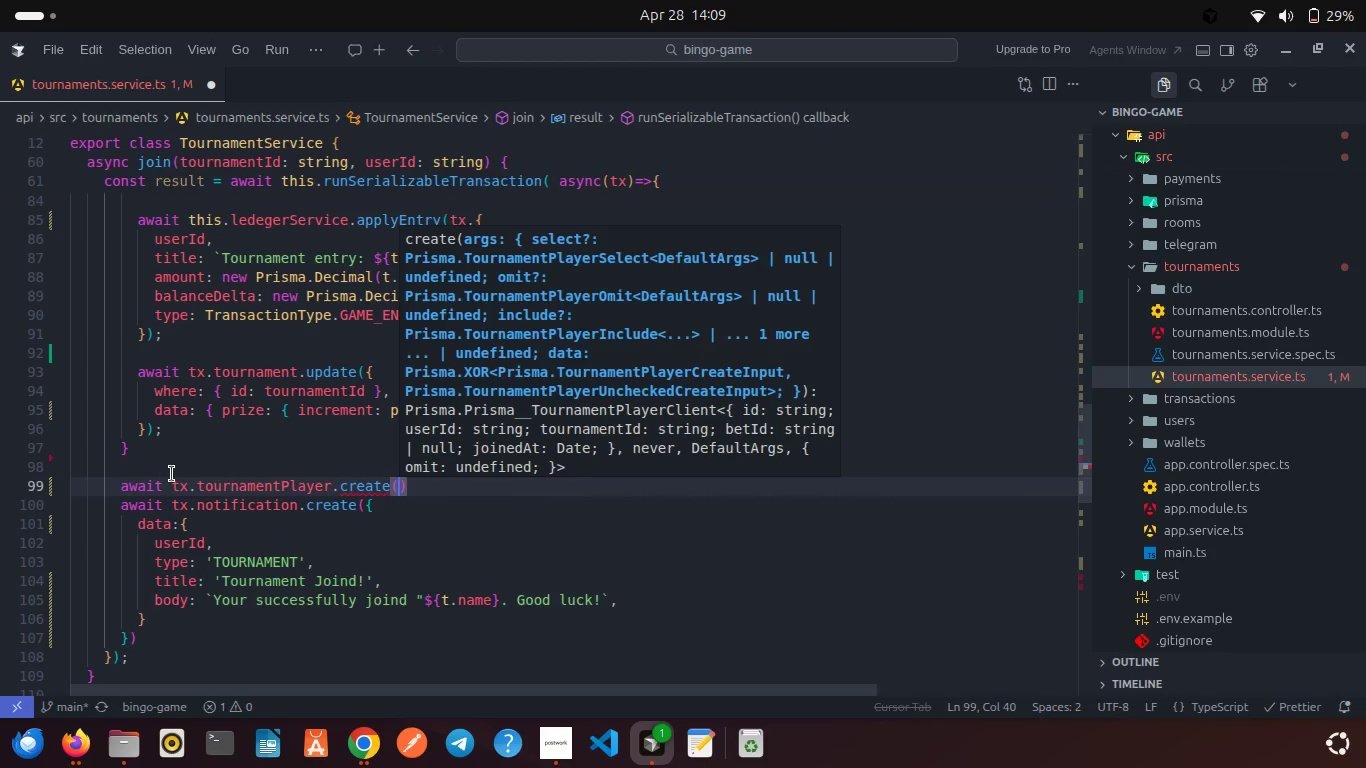 
key(Shift+BracketLeft)
 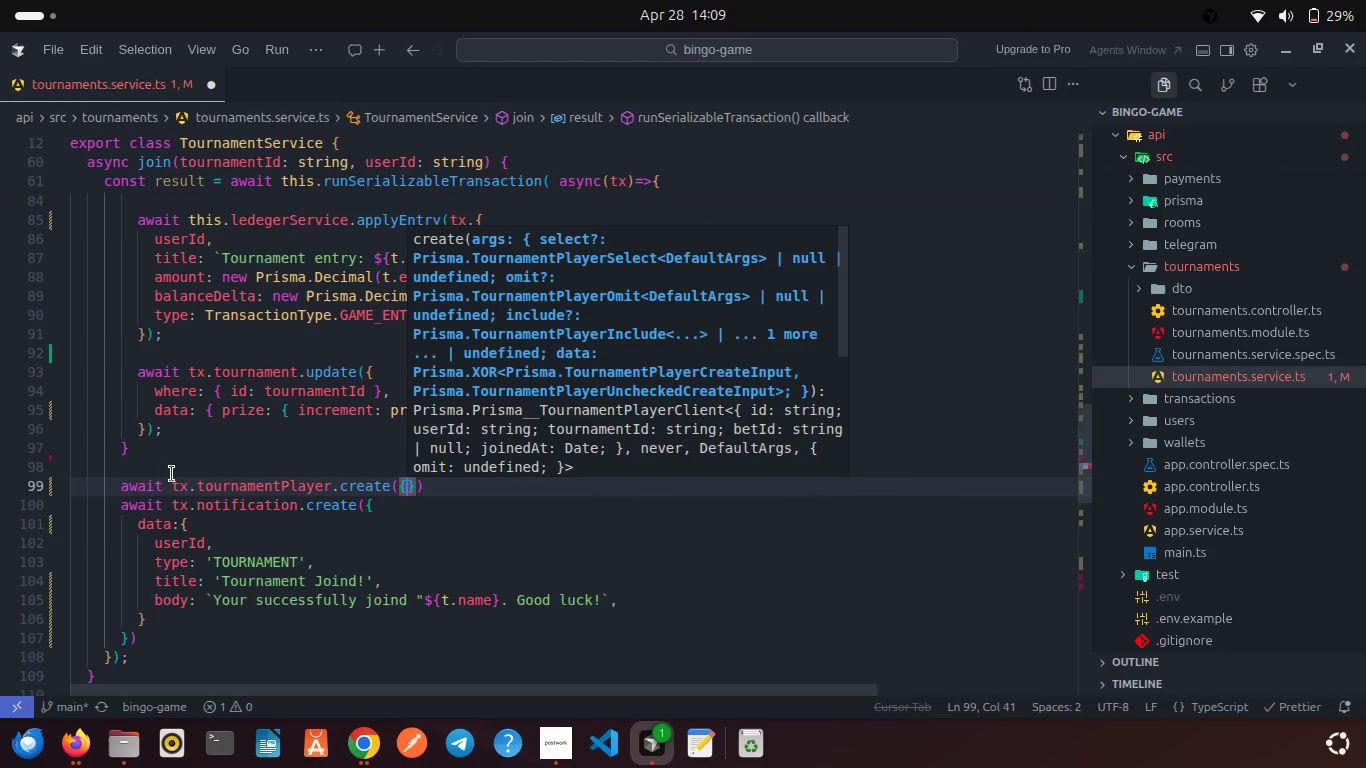 
key(D)
 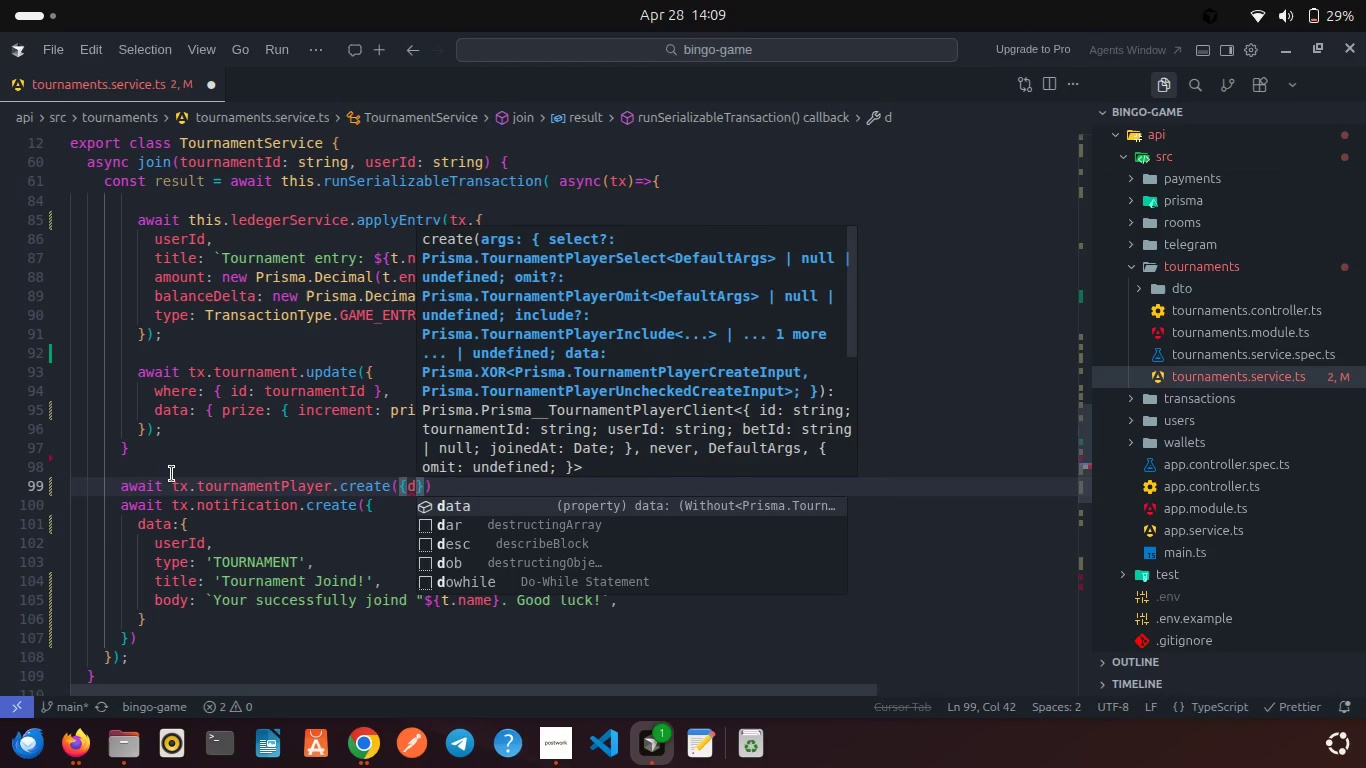 
key(Enter)
 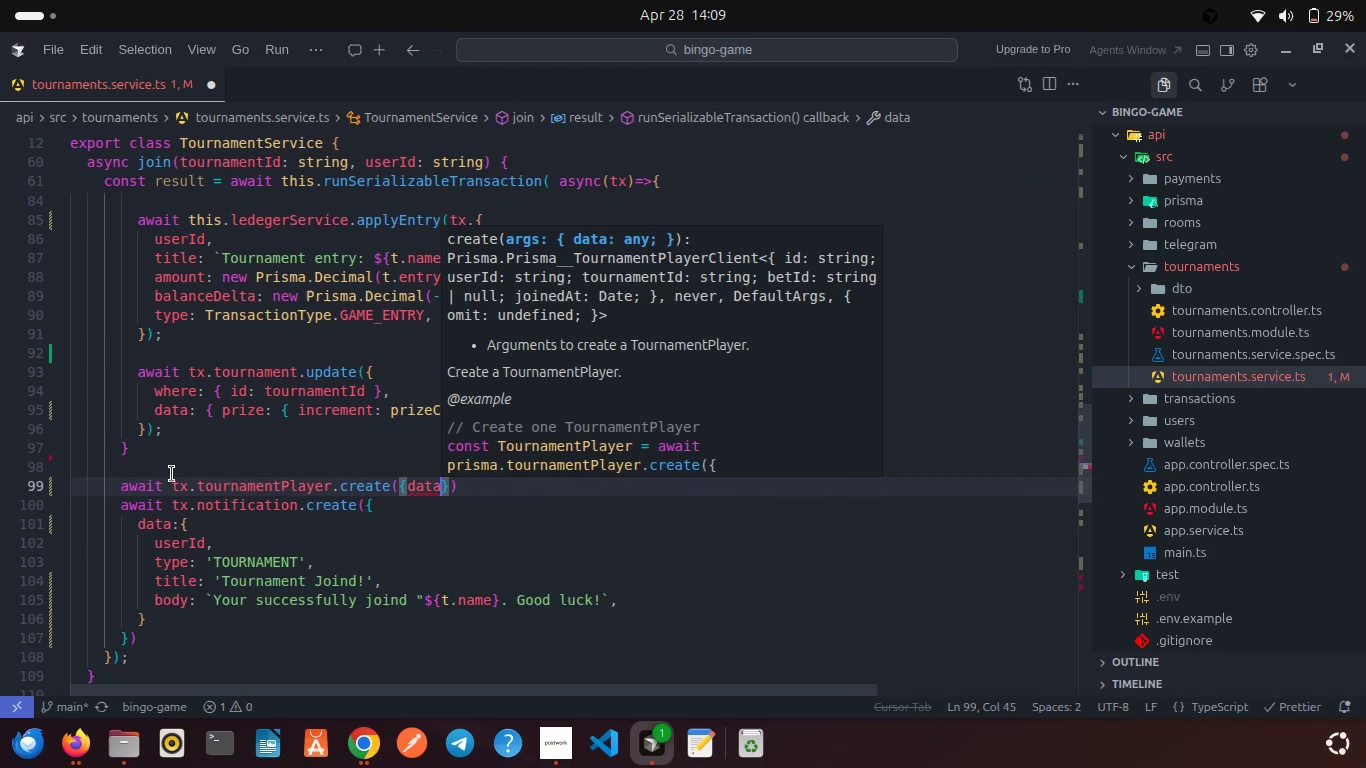 
key(Backspace)
key(Backspace)
key(Backspace)
key(Backspace)
type( da)
 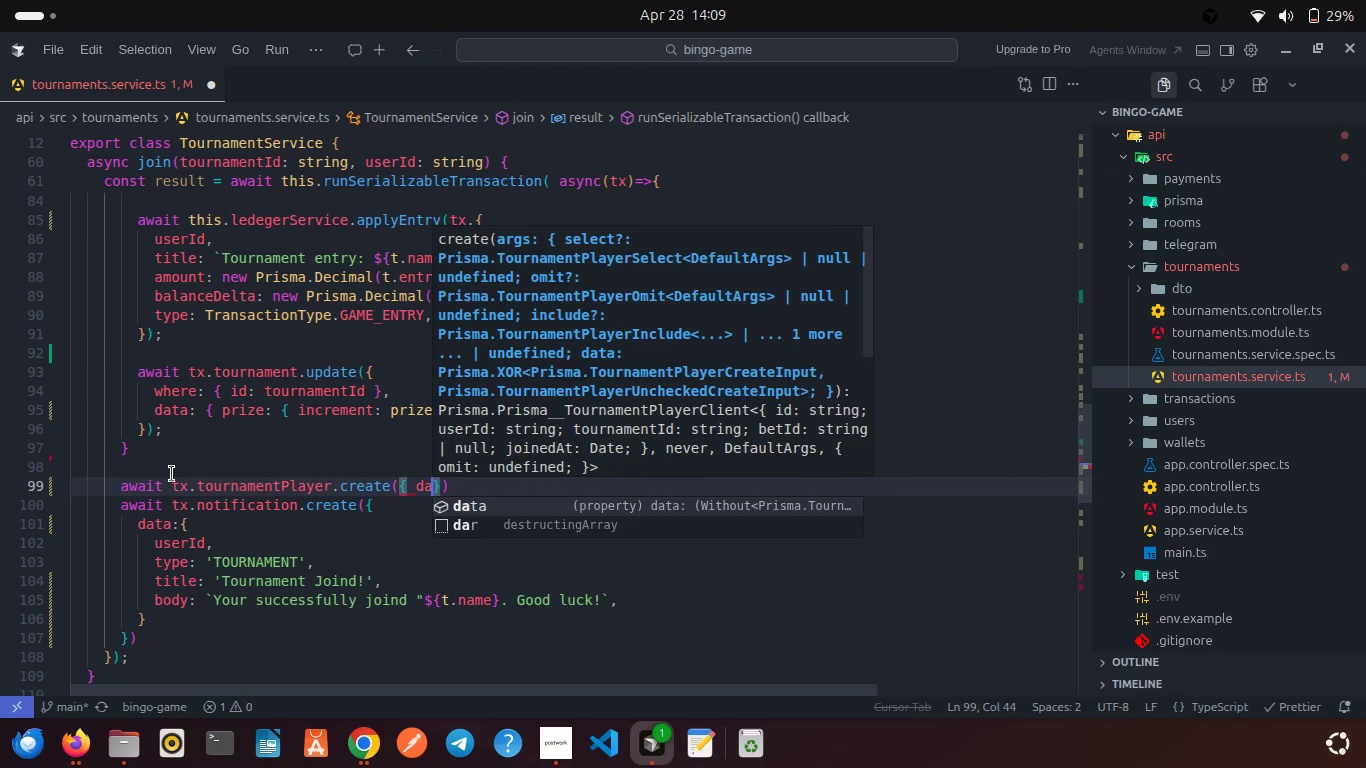 
key(Enter)
 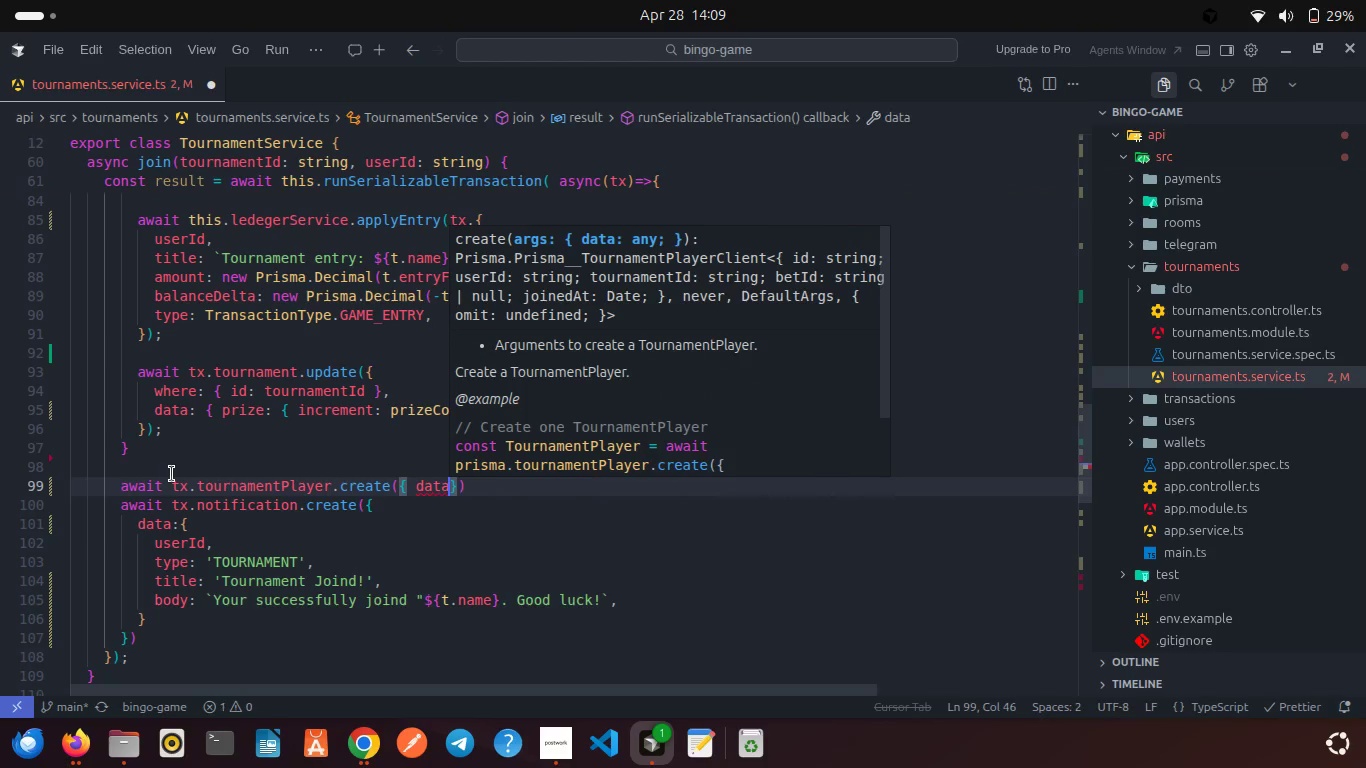 
type(: {tour)
 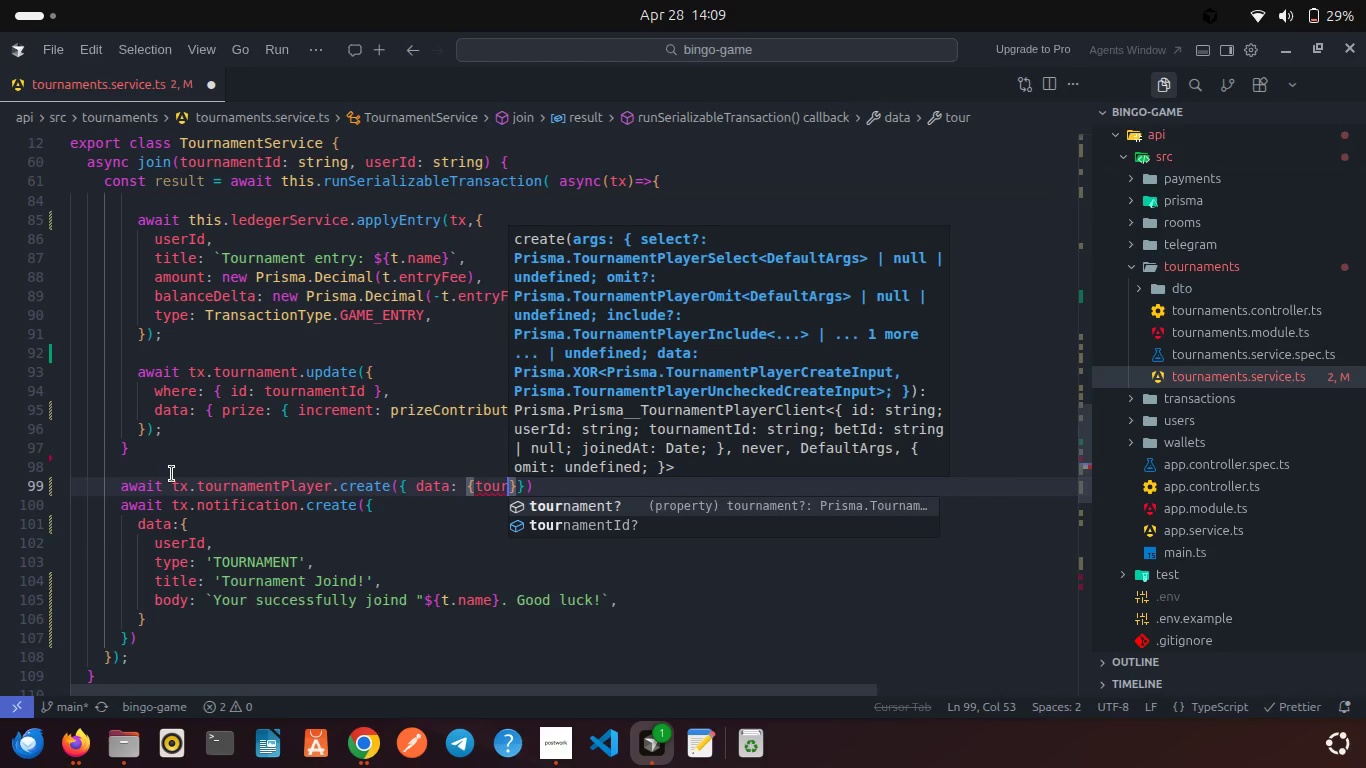 
key(ArrowDown)
 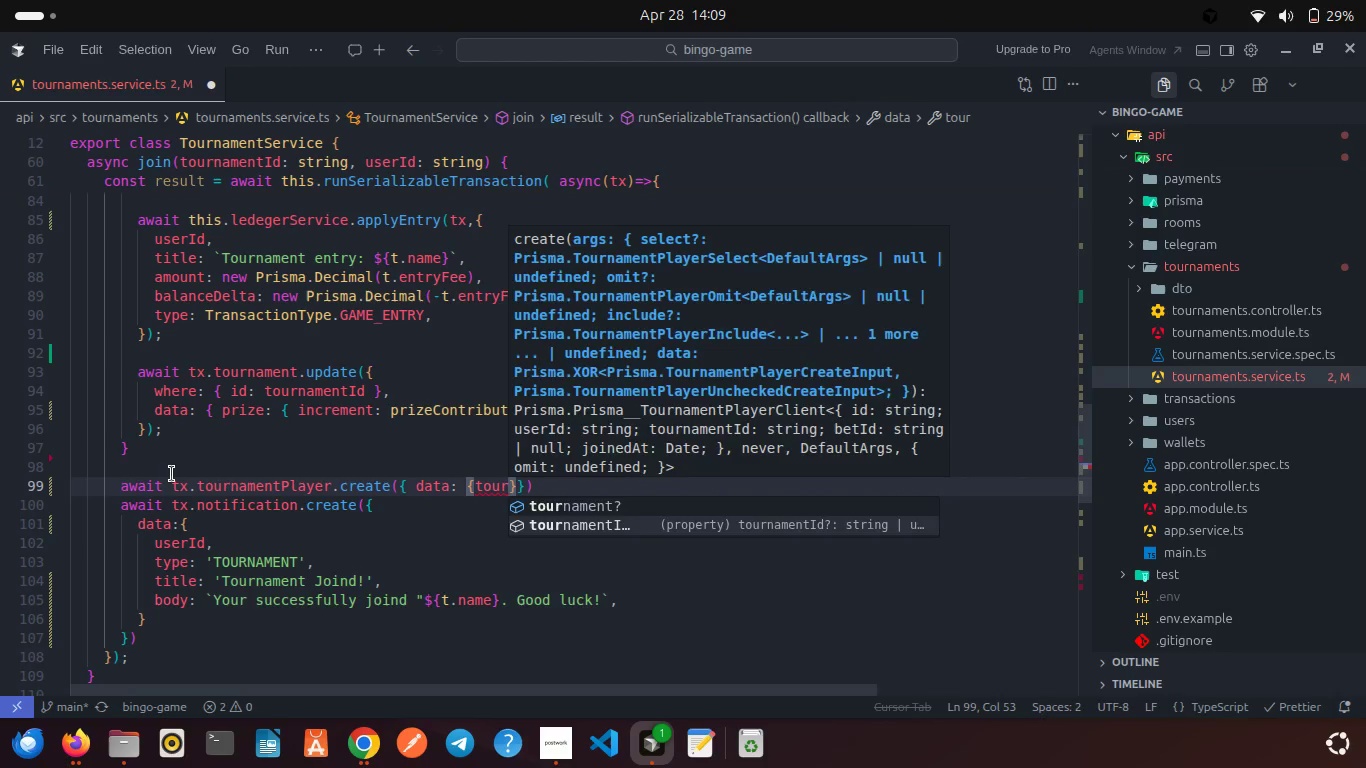 
key(Enter)
 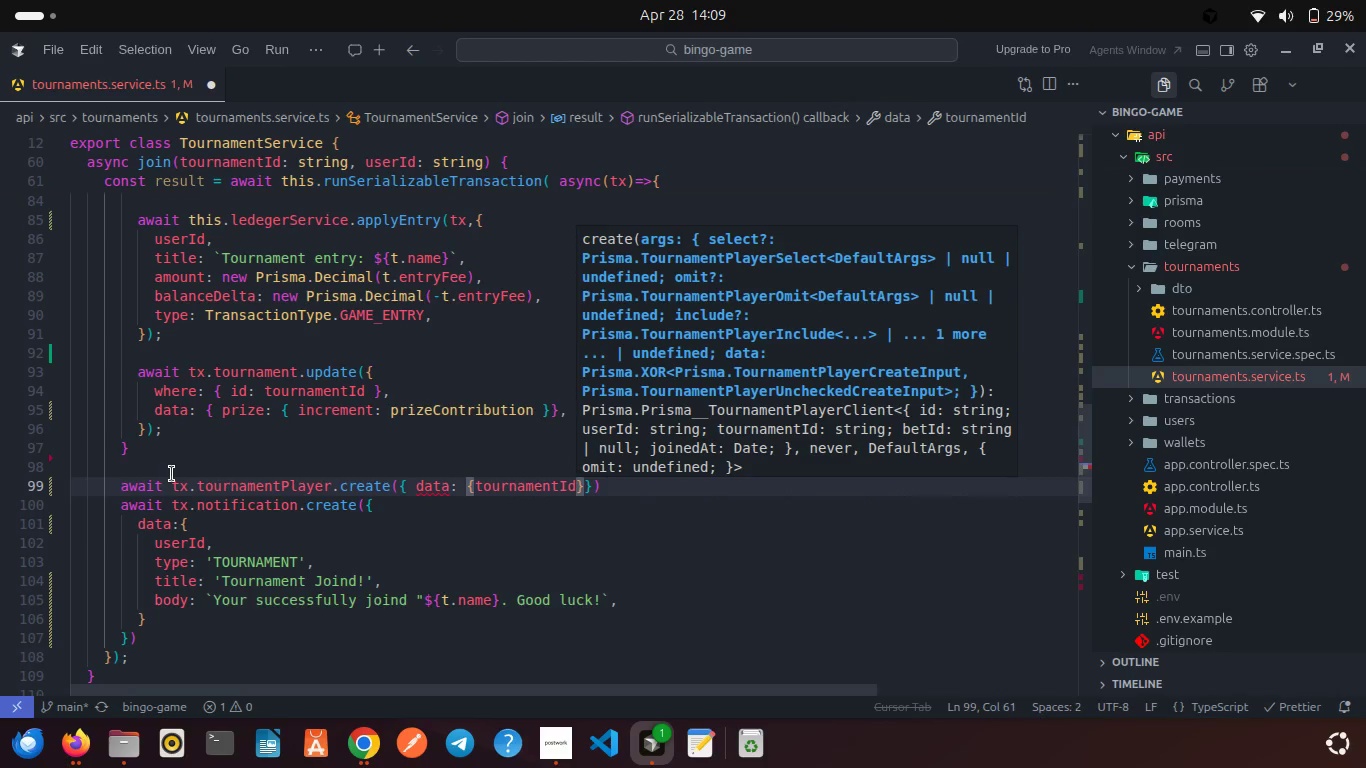 
type(, user)
 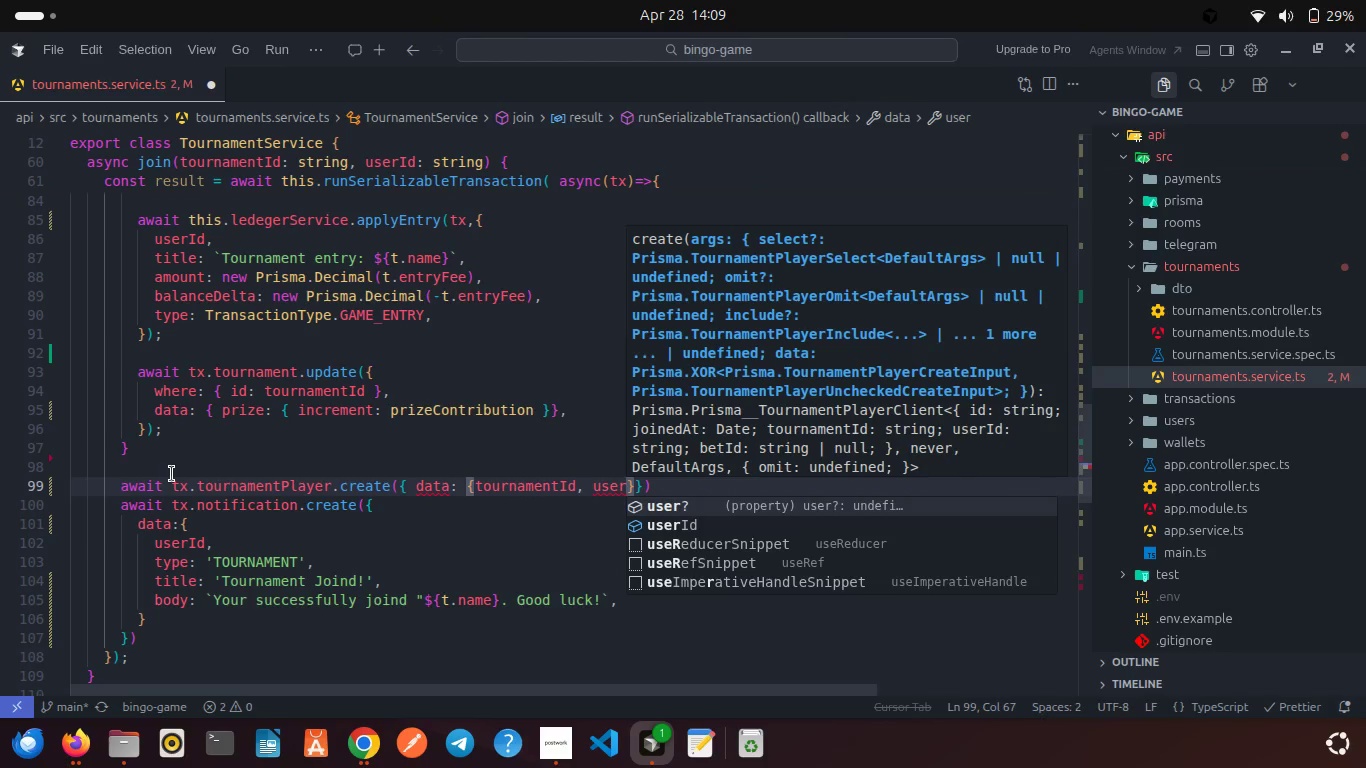 
key(ArrowDown)
 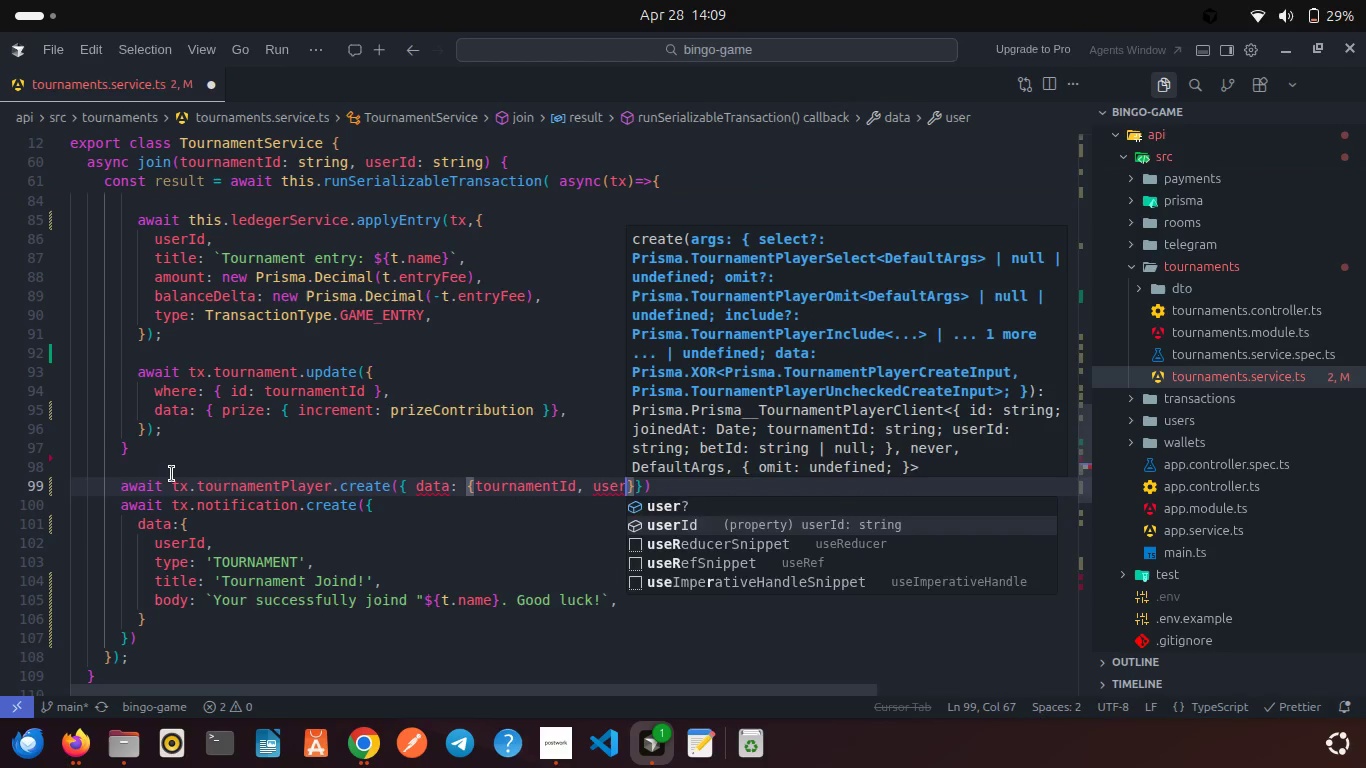 
key(Enter)
 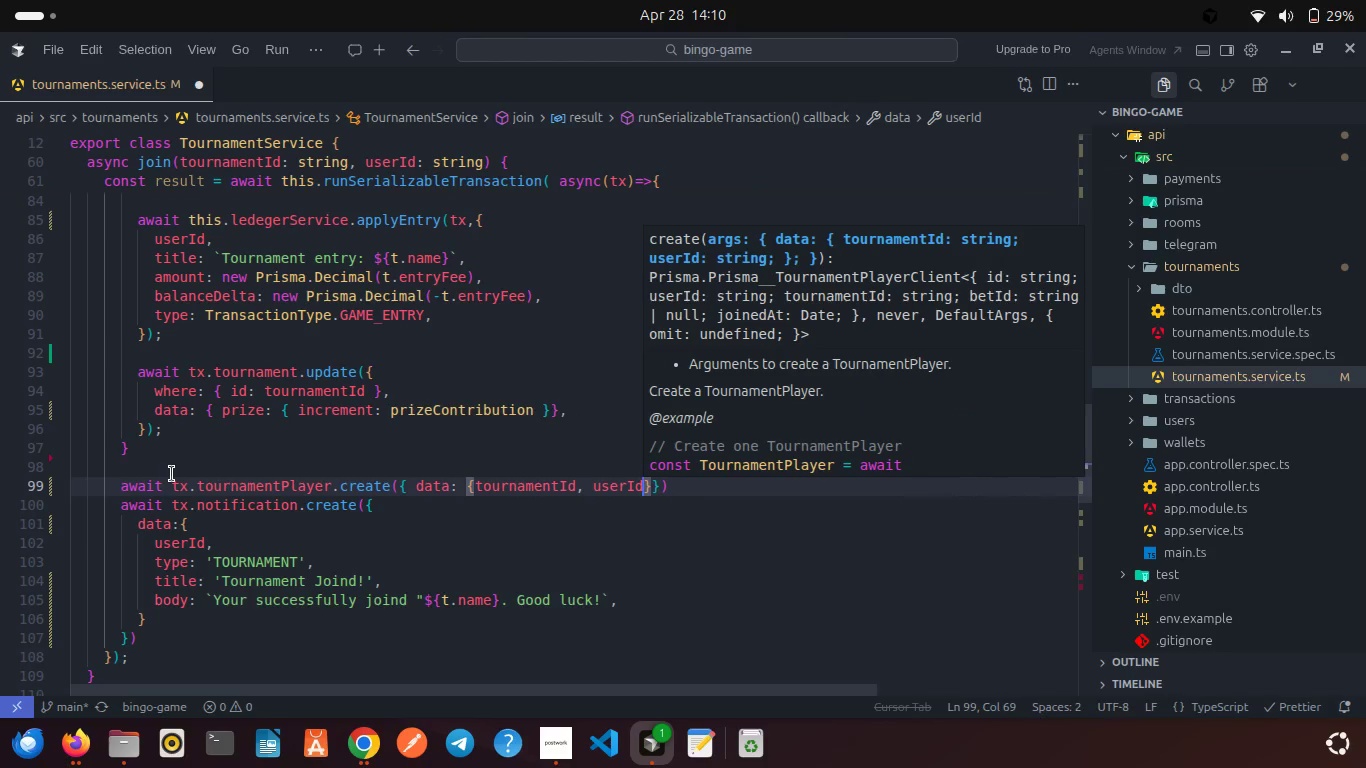 
key(Space)
 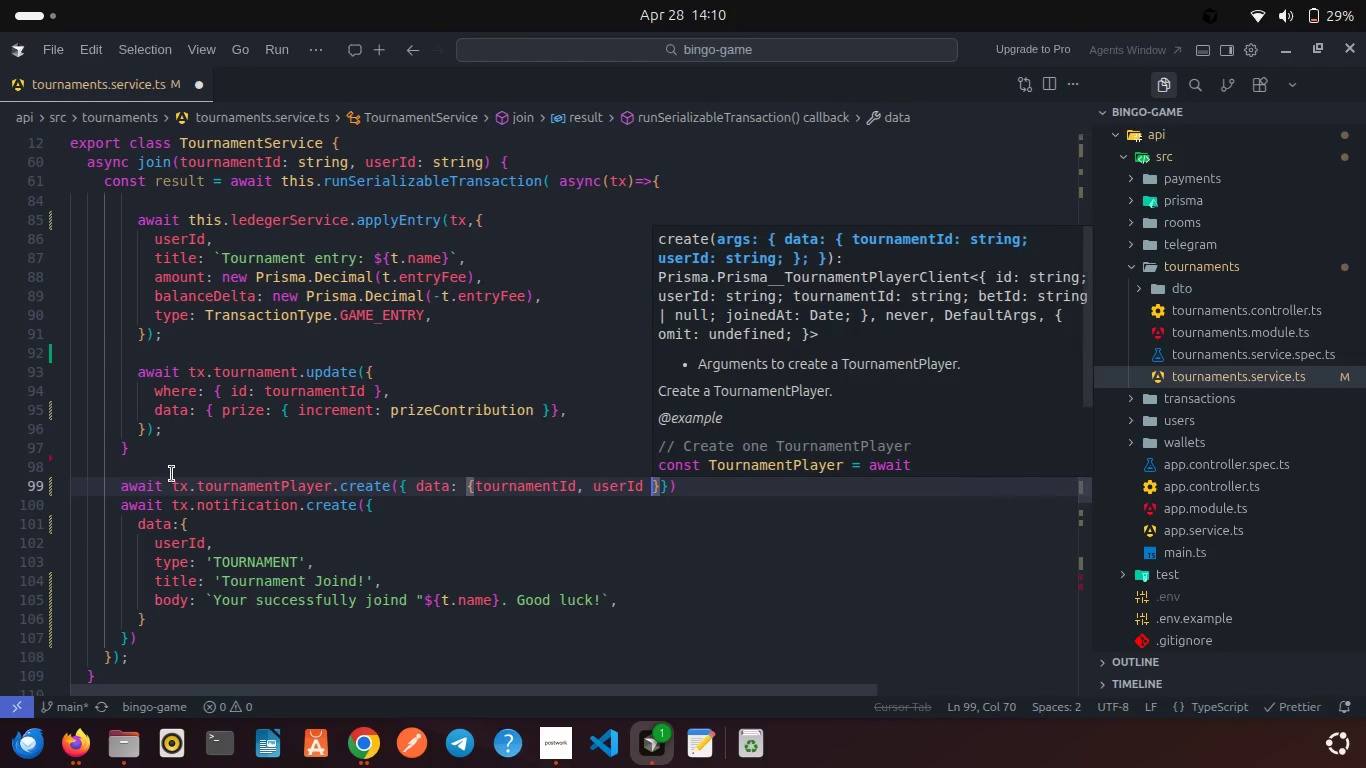 
key(ArrowRight)
 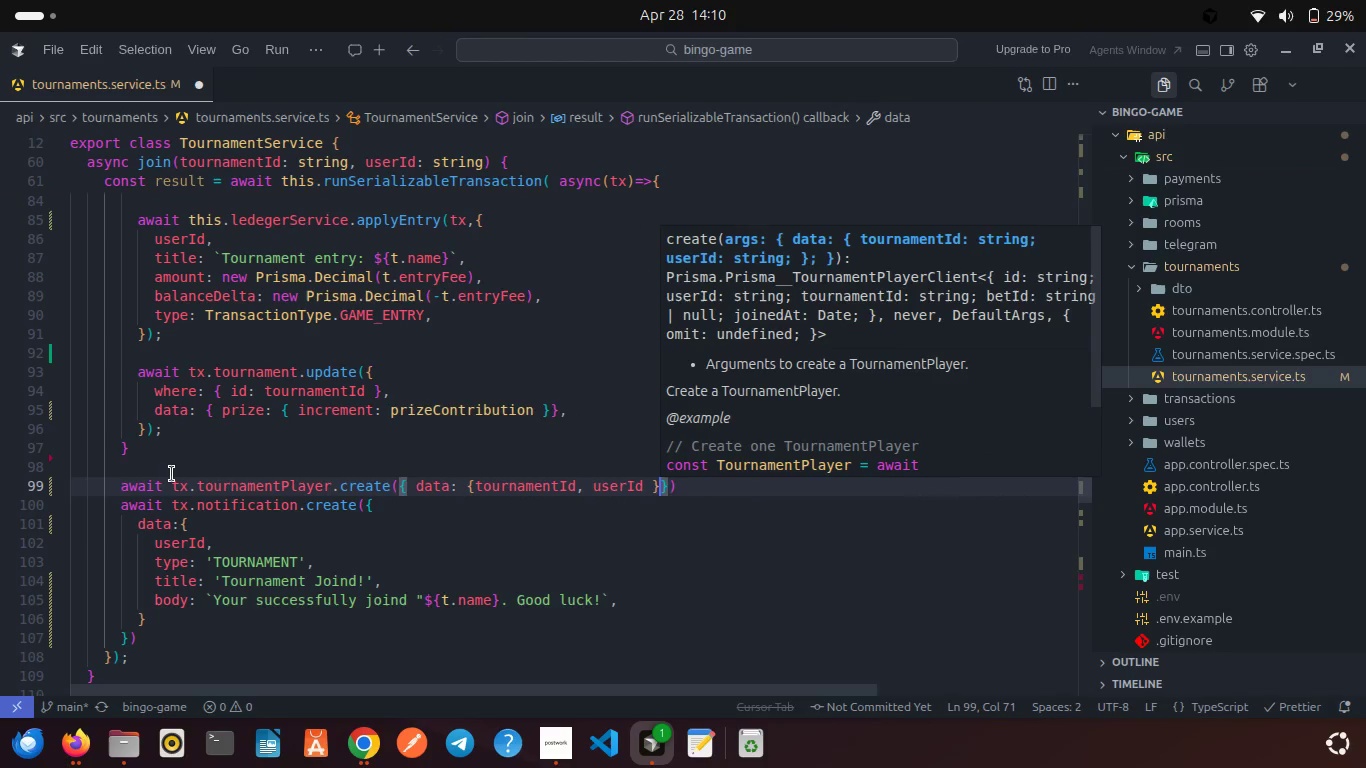 
key(ArrowRight)
 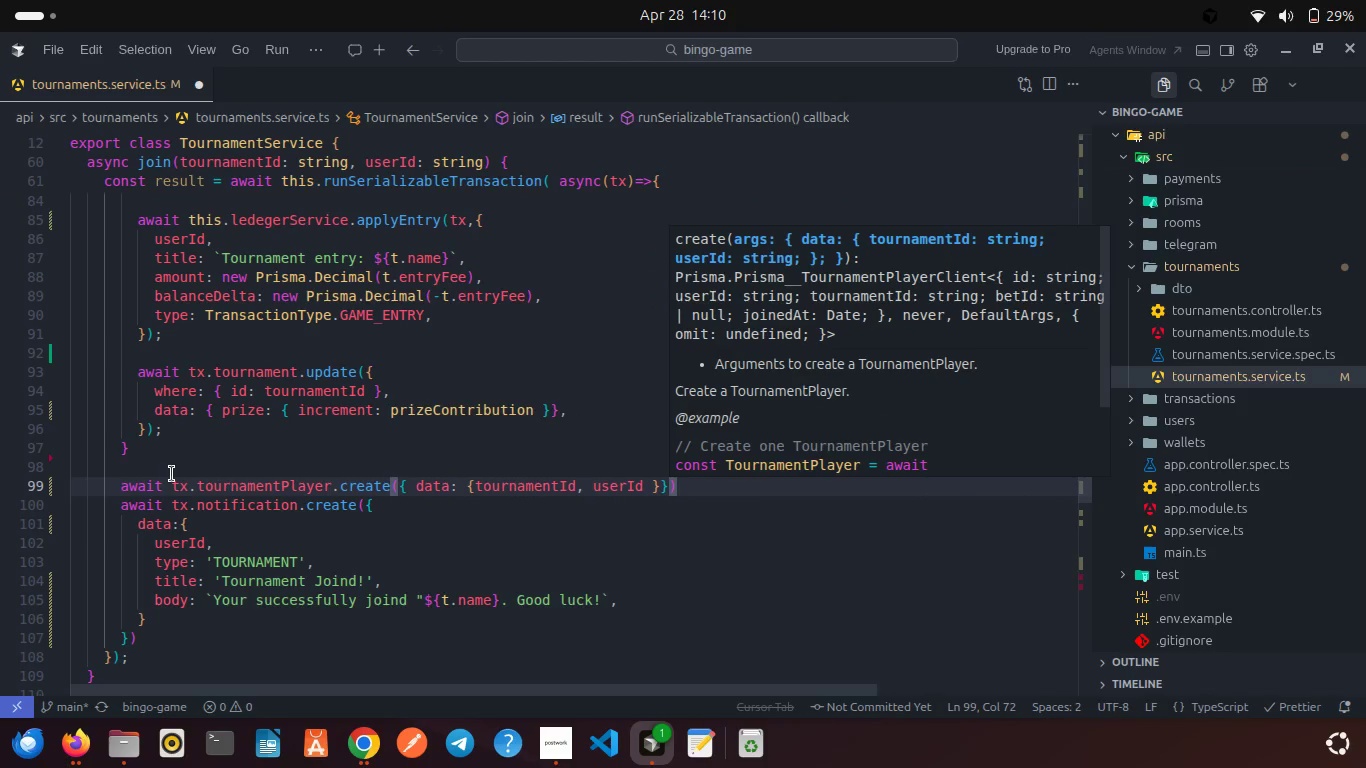 
key(ArrowRight)
 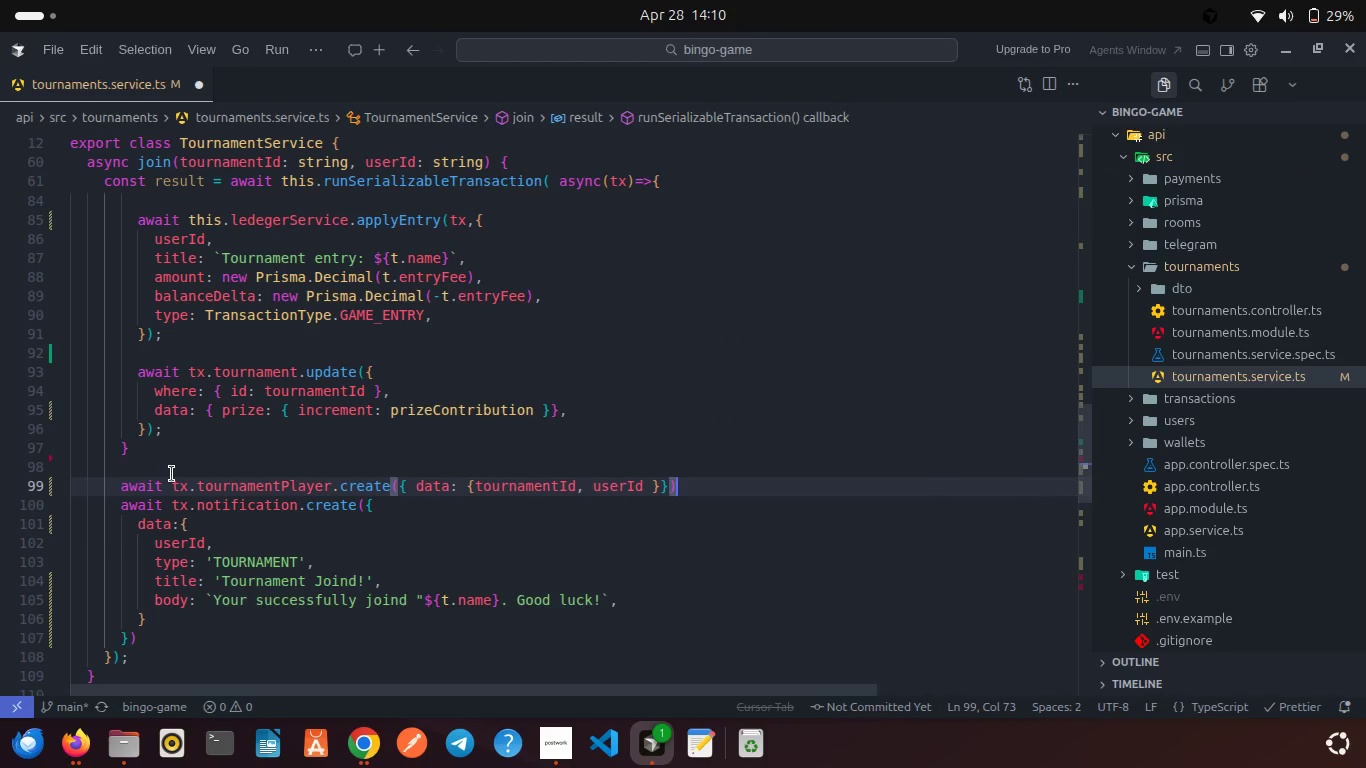 
key(Semicolon)
 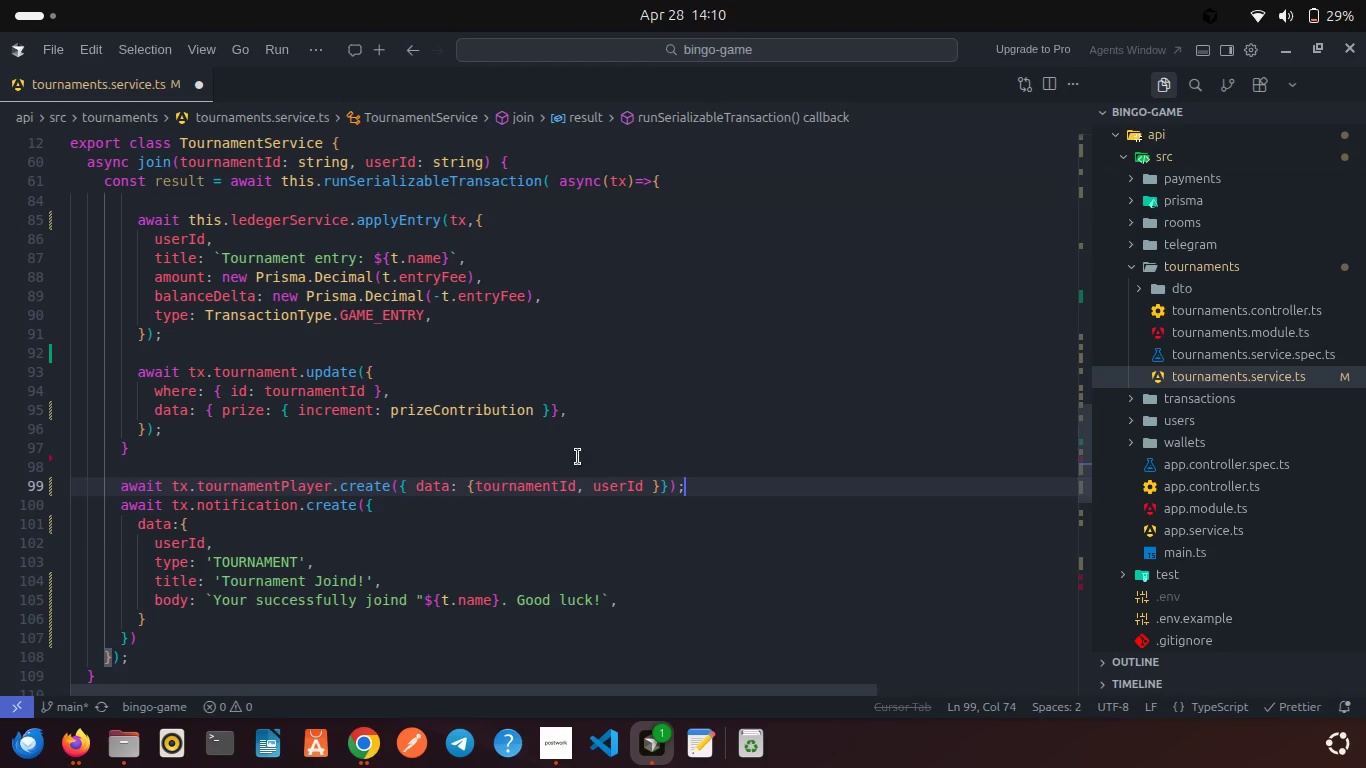 
left_click([407, 508])
 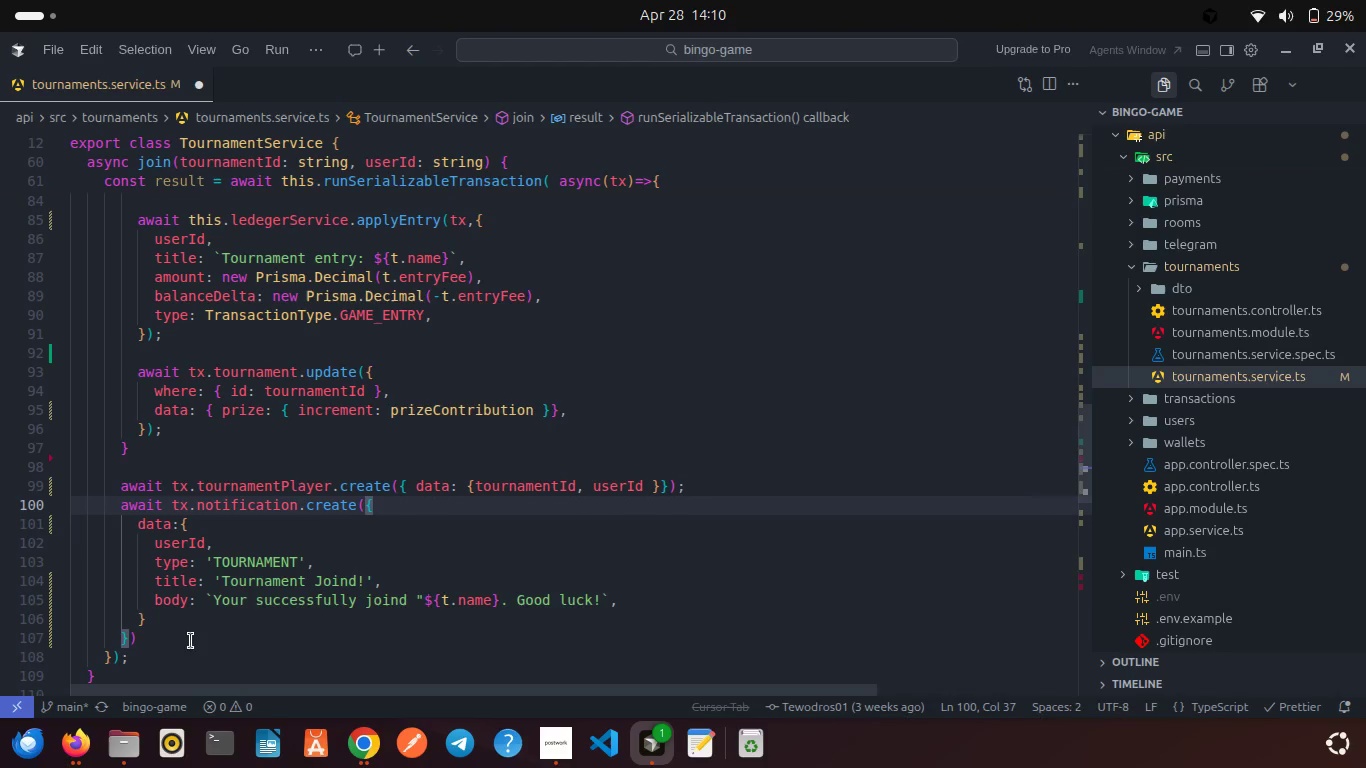 
left_click([175, 636])
 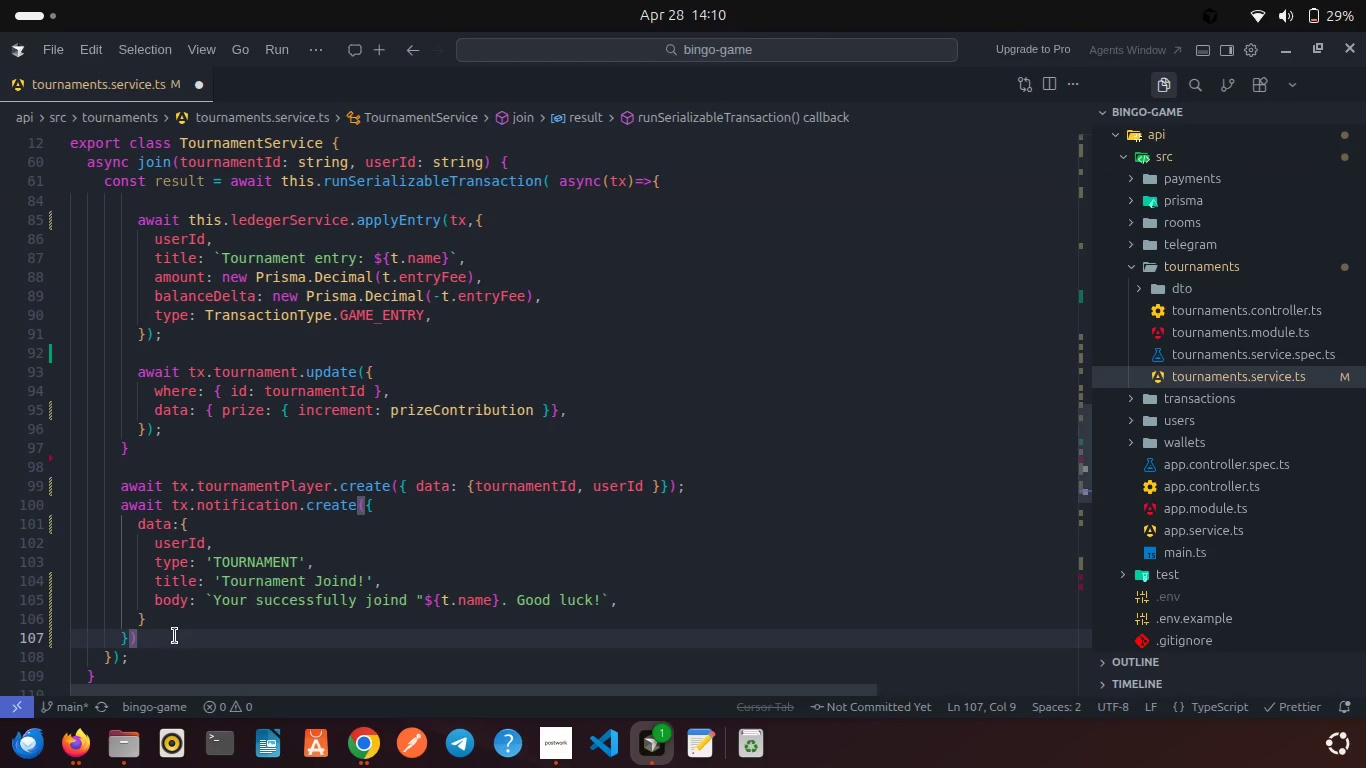 
key(Semicolon)
 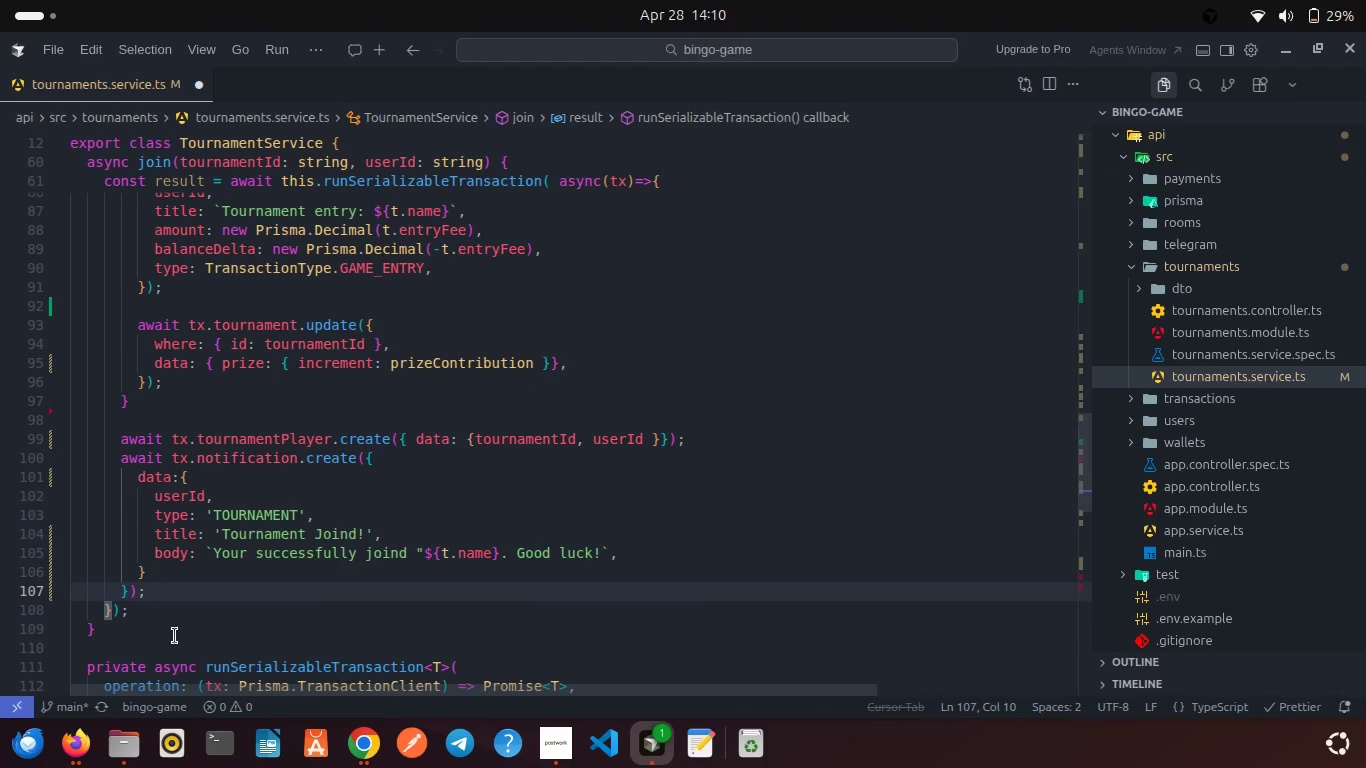 
key(Enter)
 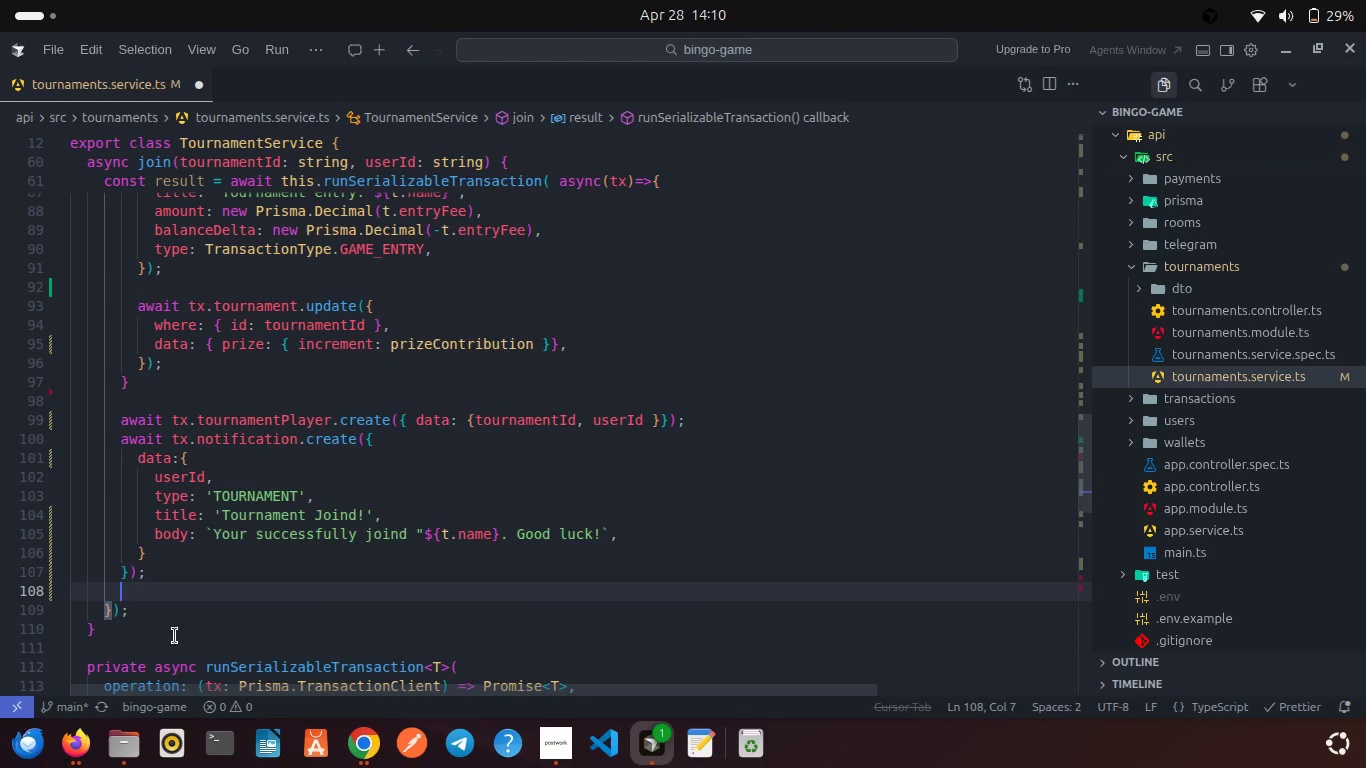 
key(Enter)
 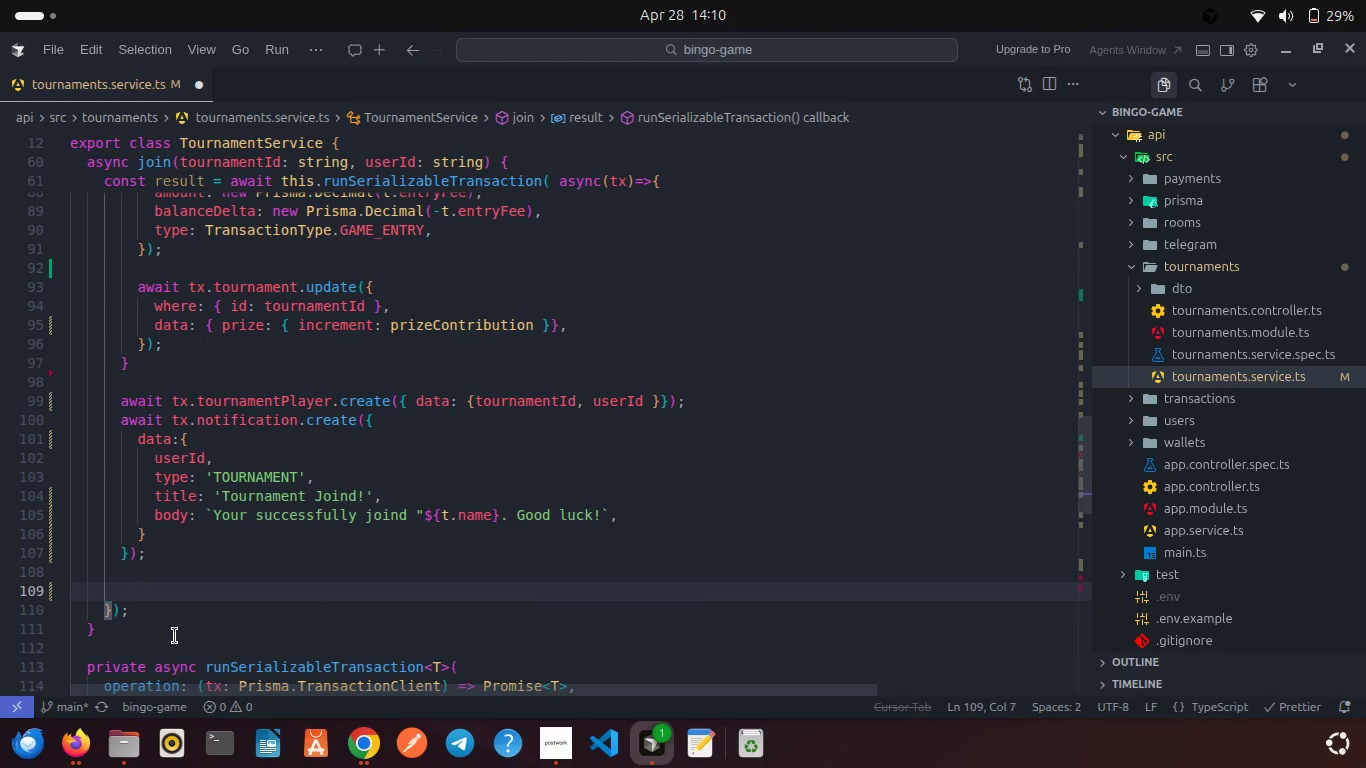 
type(const newBalance)
key(Backspace)
type(e = awa)
 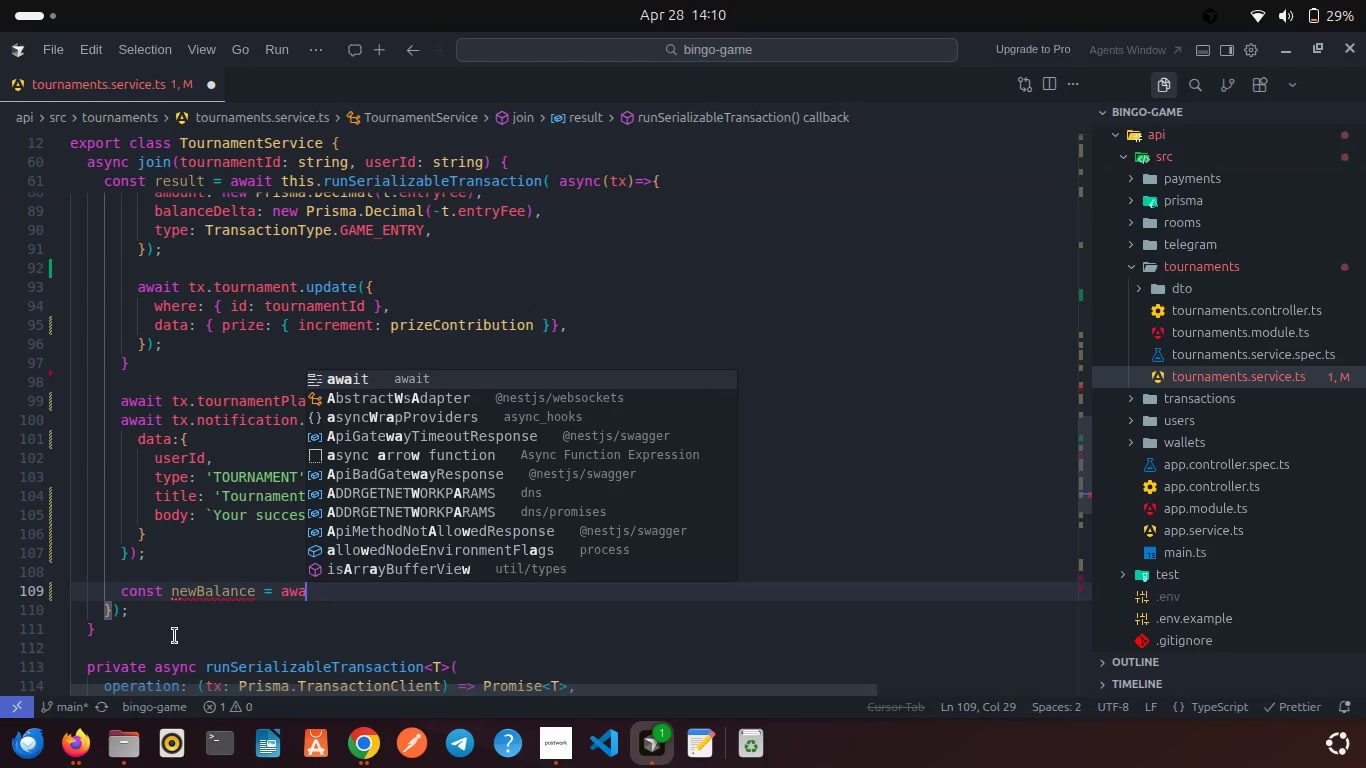 
key(Enter)
 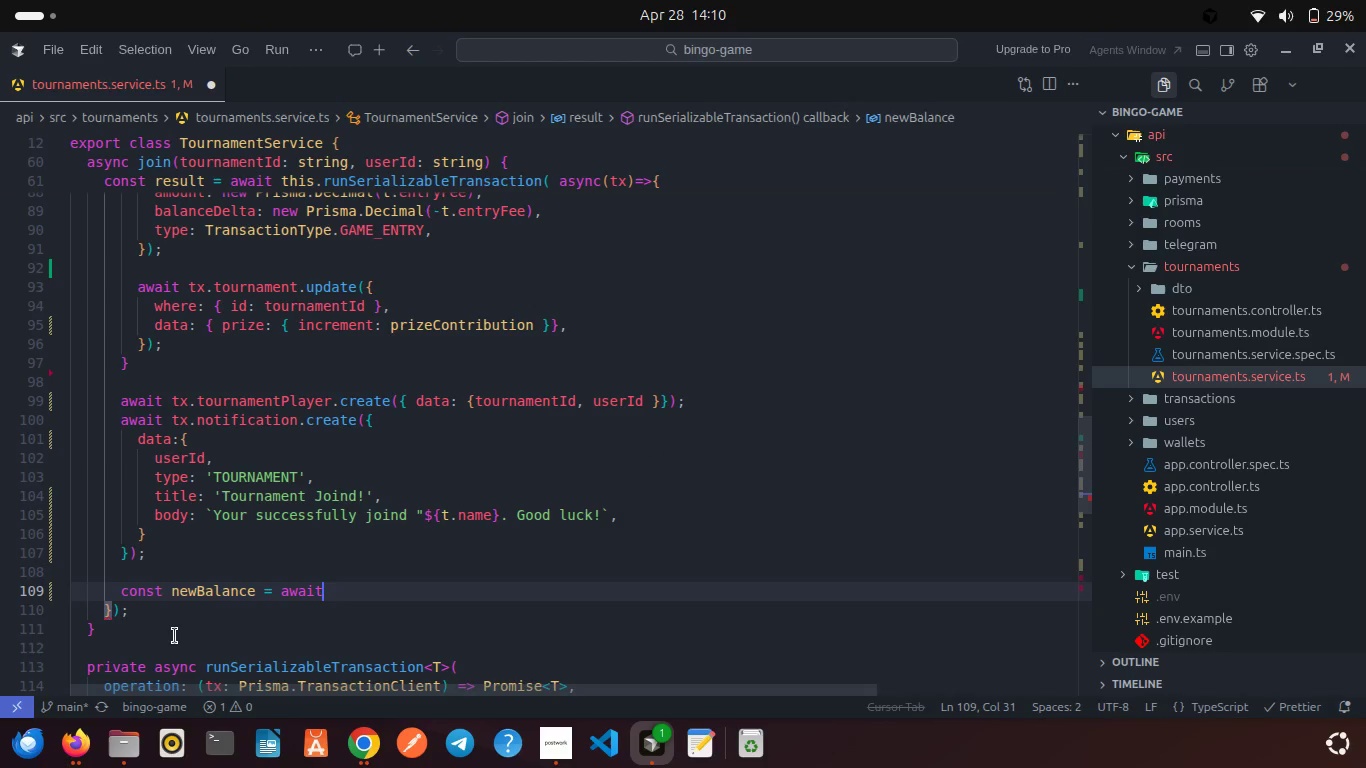 
type( this.le)
 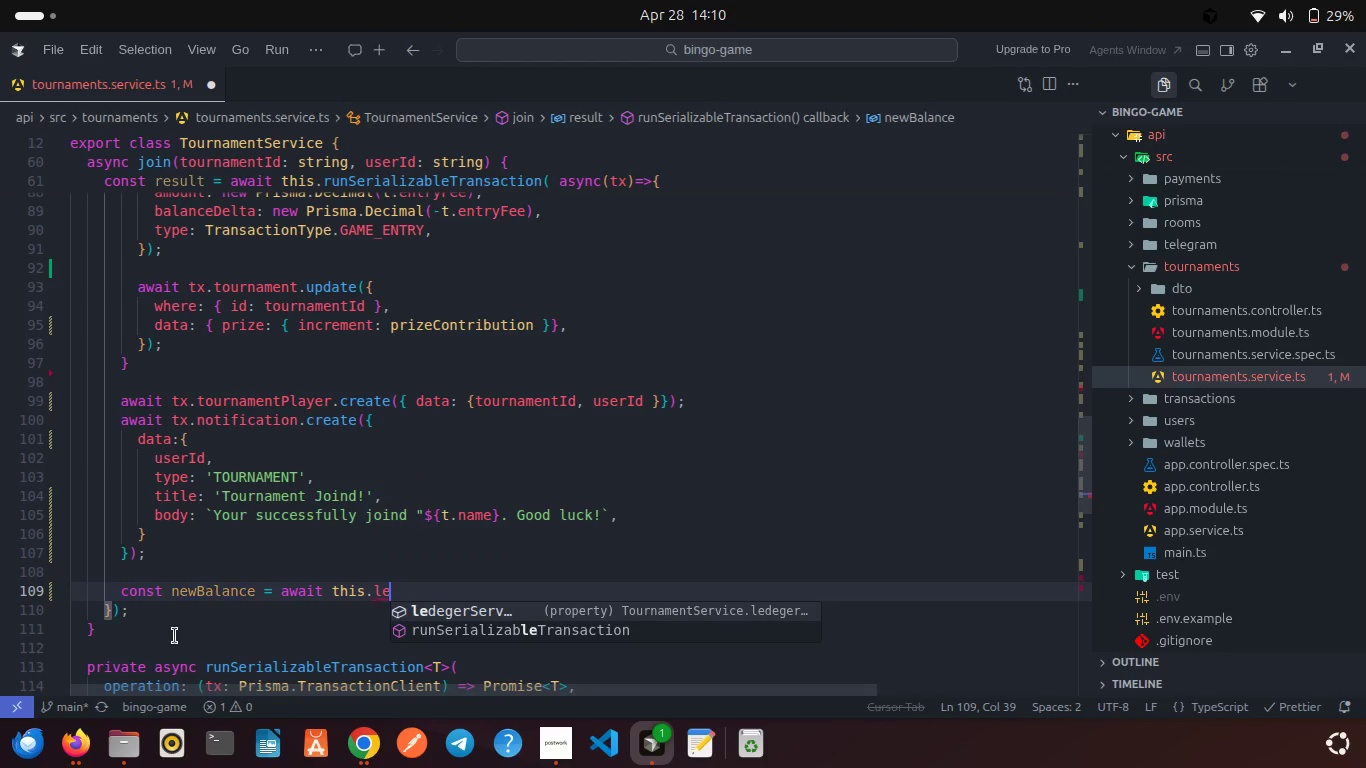 
key(Enter)
 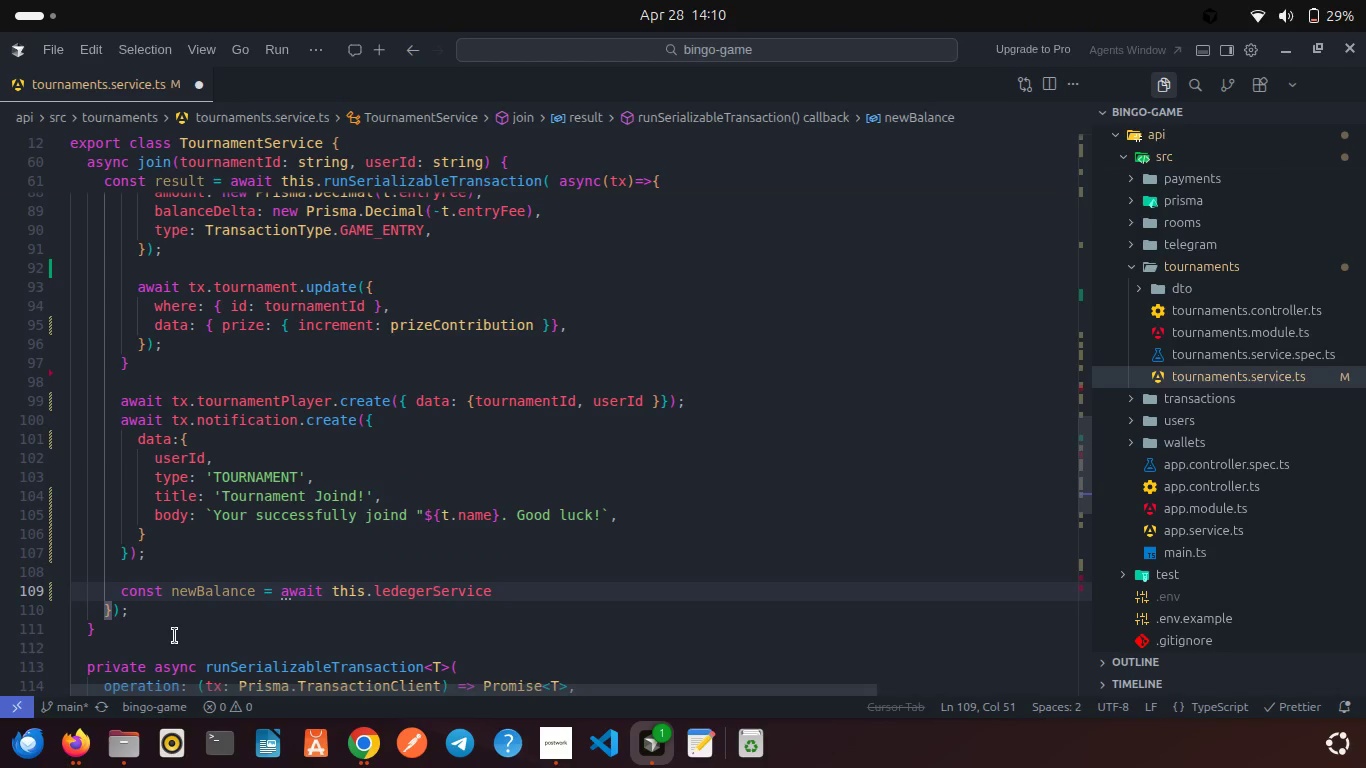 
type(.get)
 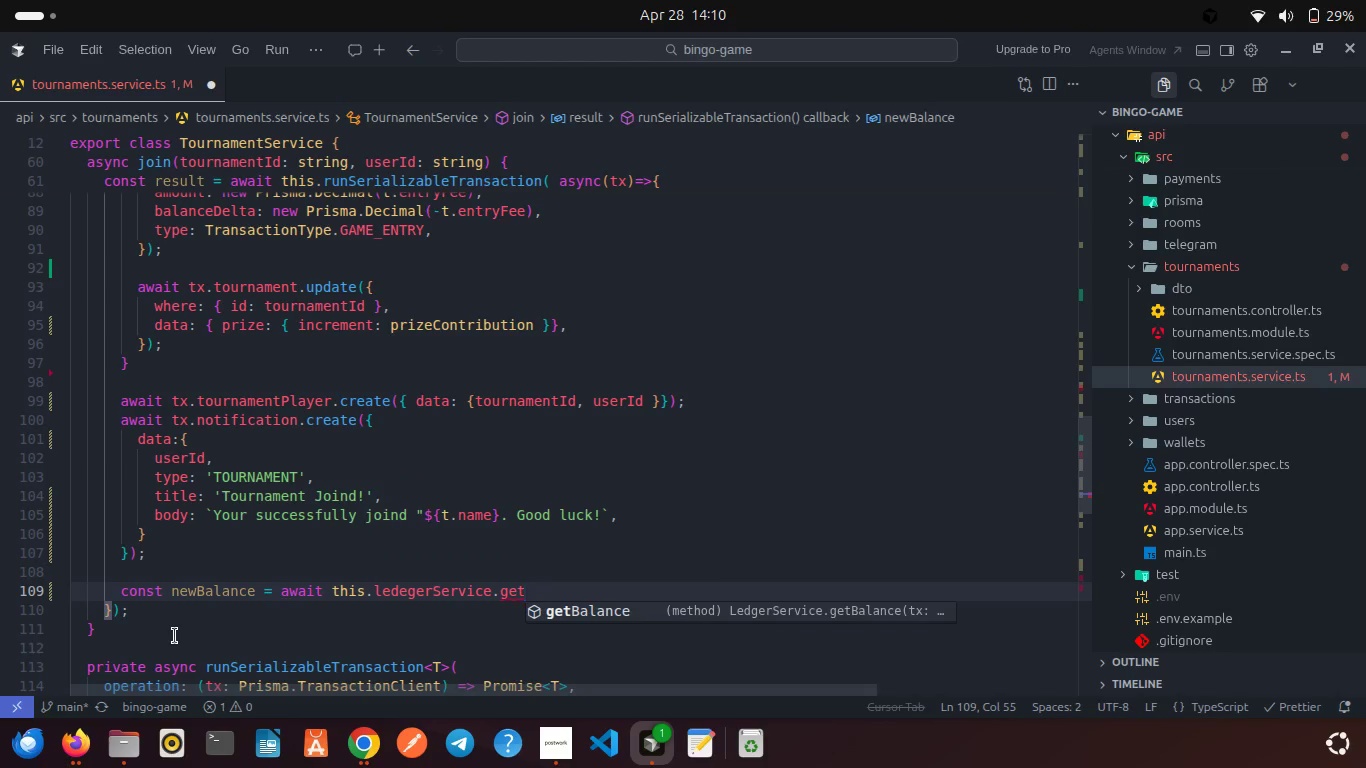 
key(Enter)
 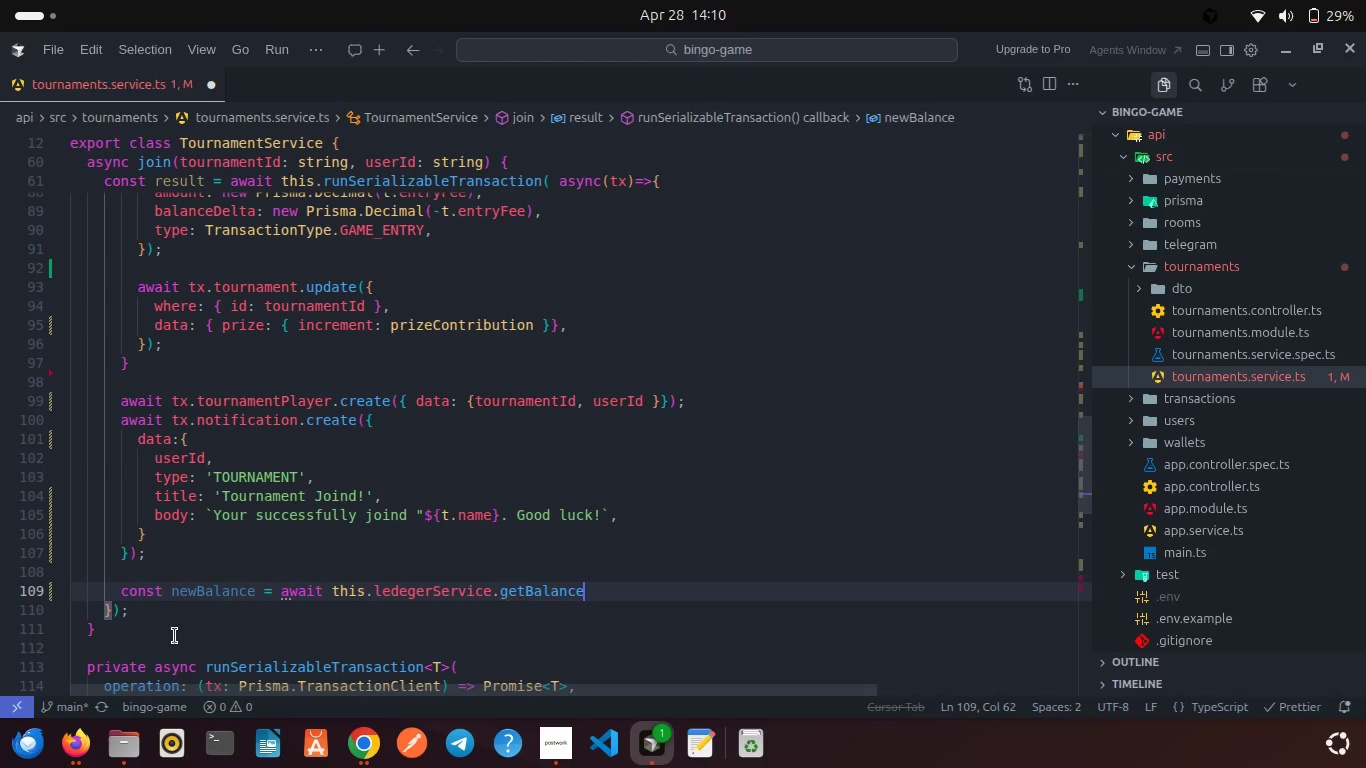 
type((tx, user)
 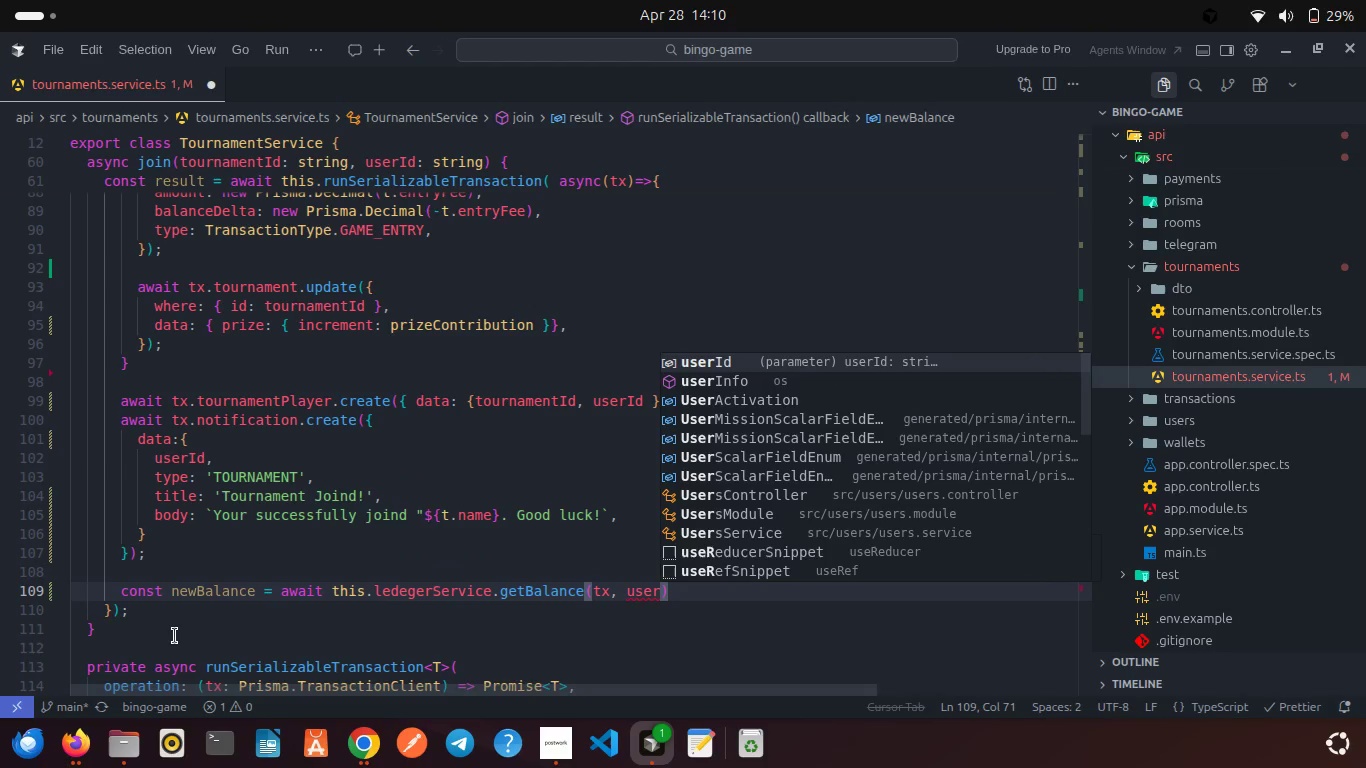 
key(Enter)
 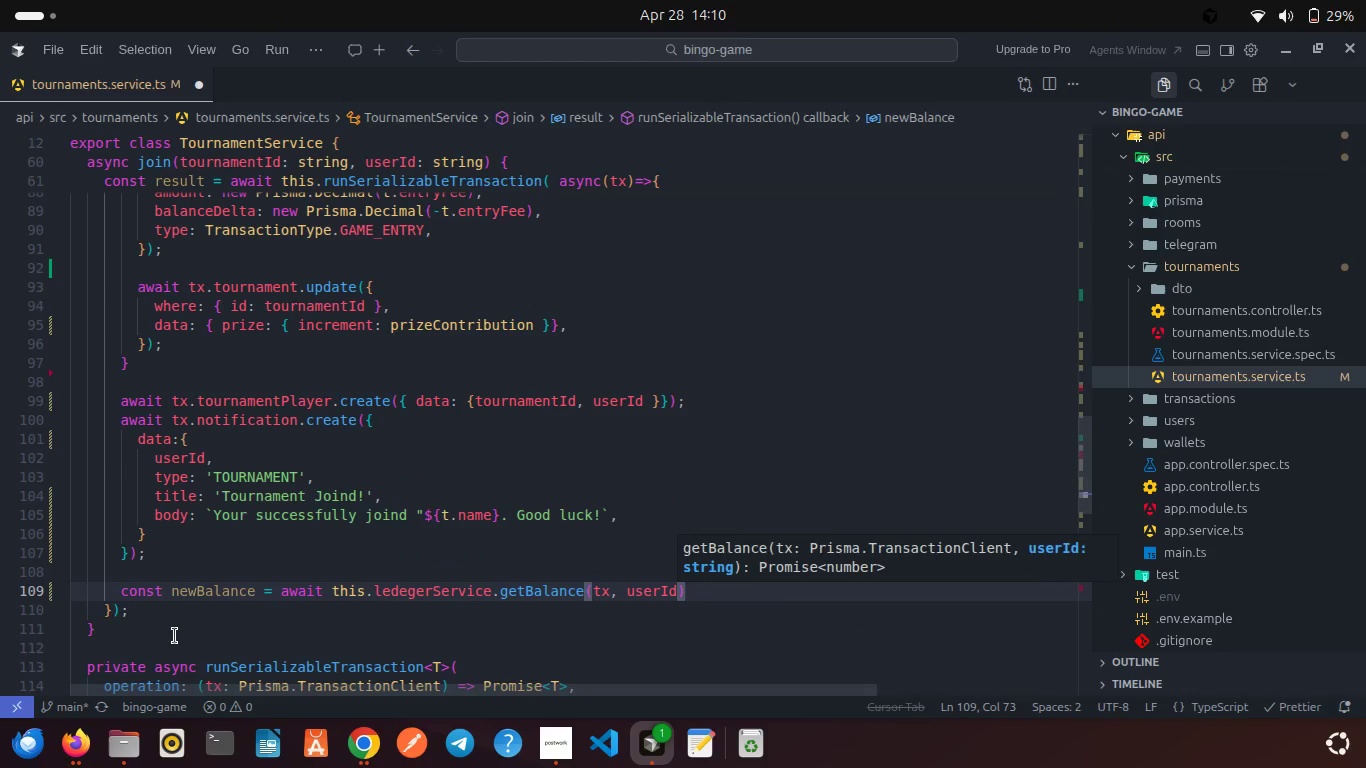 
key(ArrowRight)
 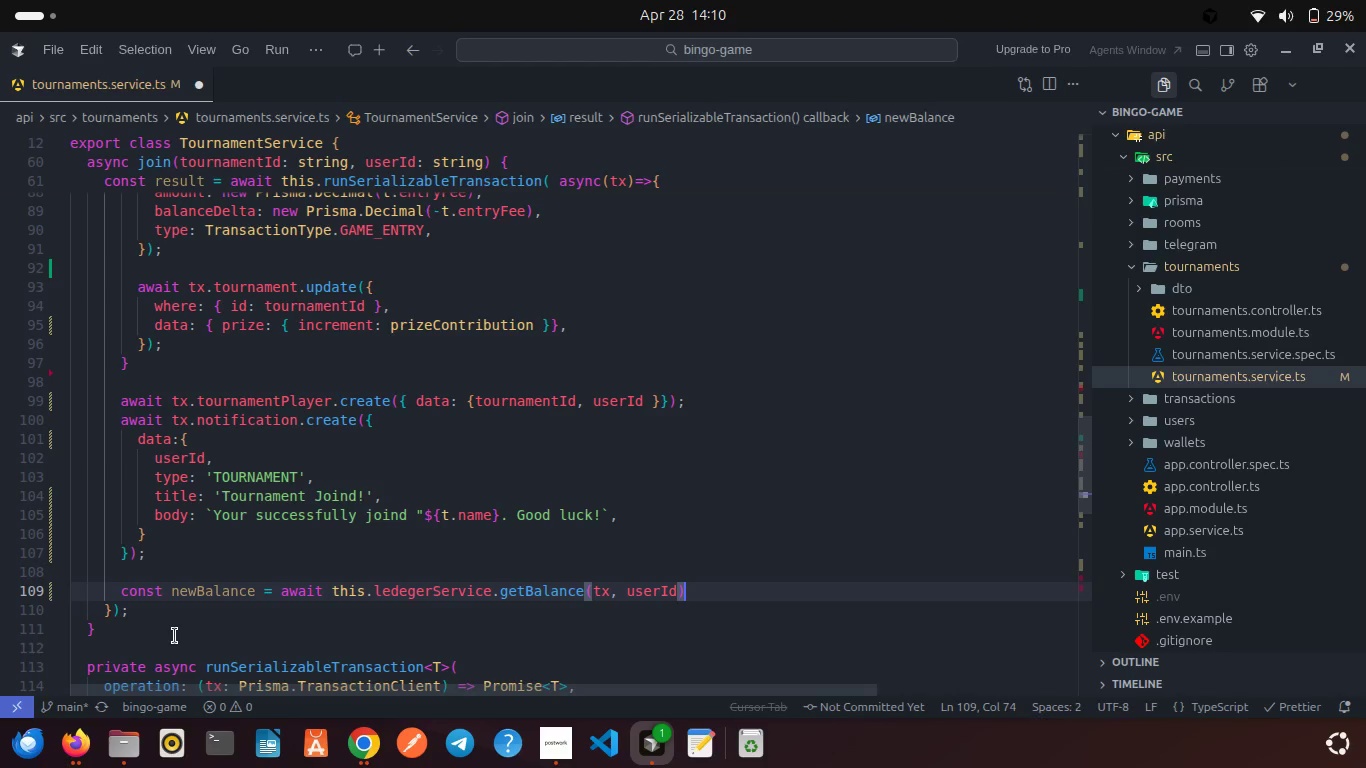 
key(Semicolon)
 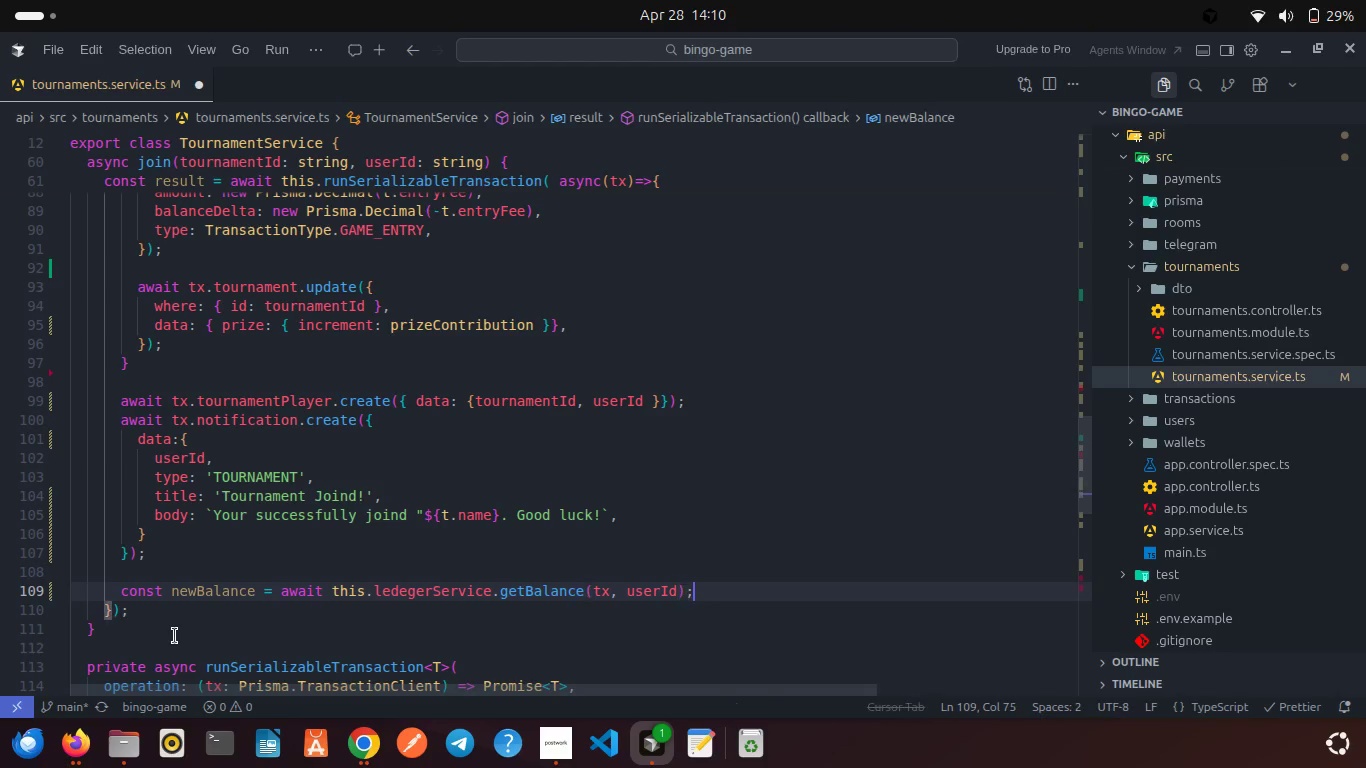 
key(Enter)
 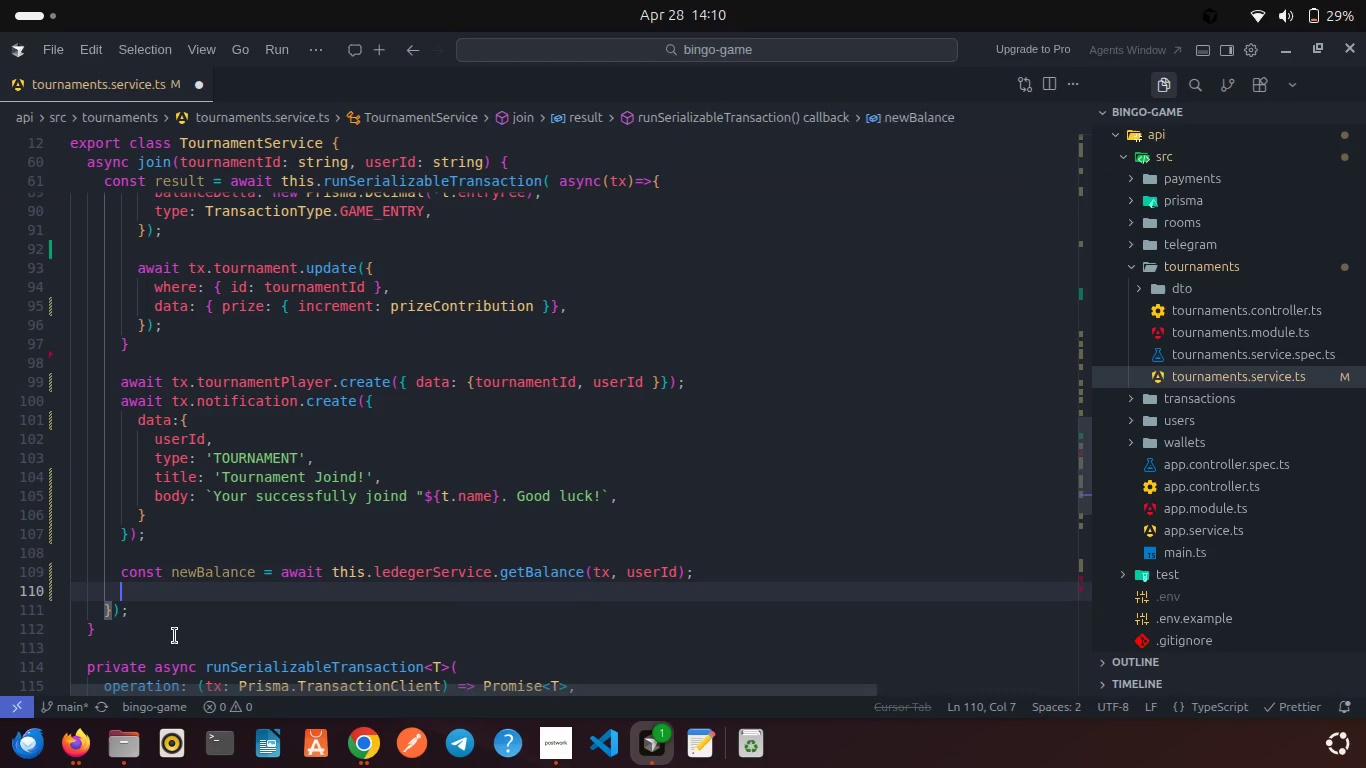 
key(Enter)
 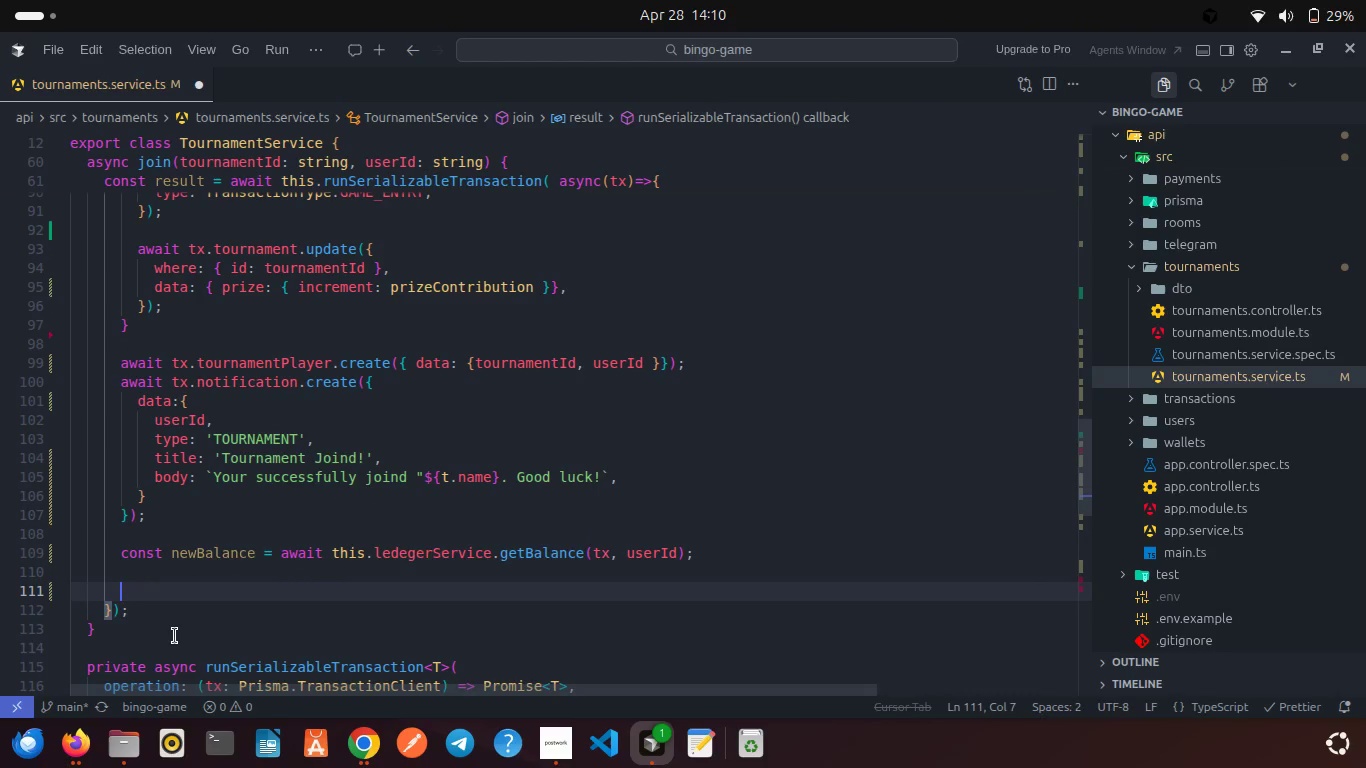 
type(retur)
 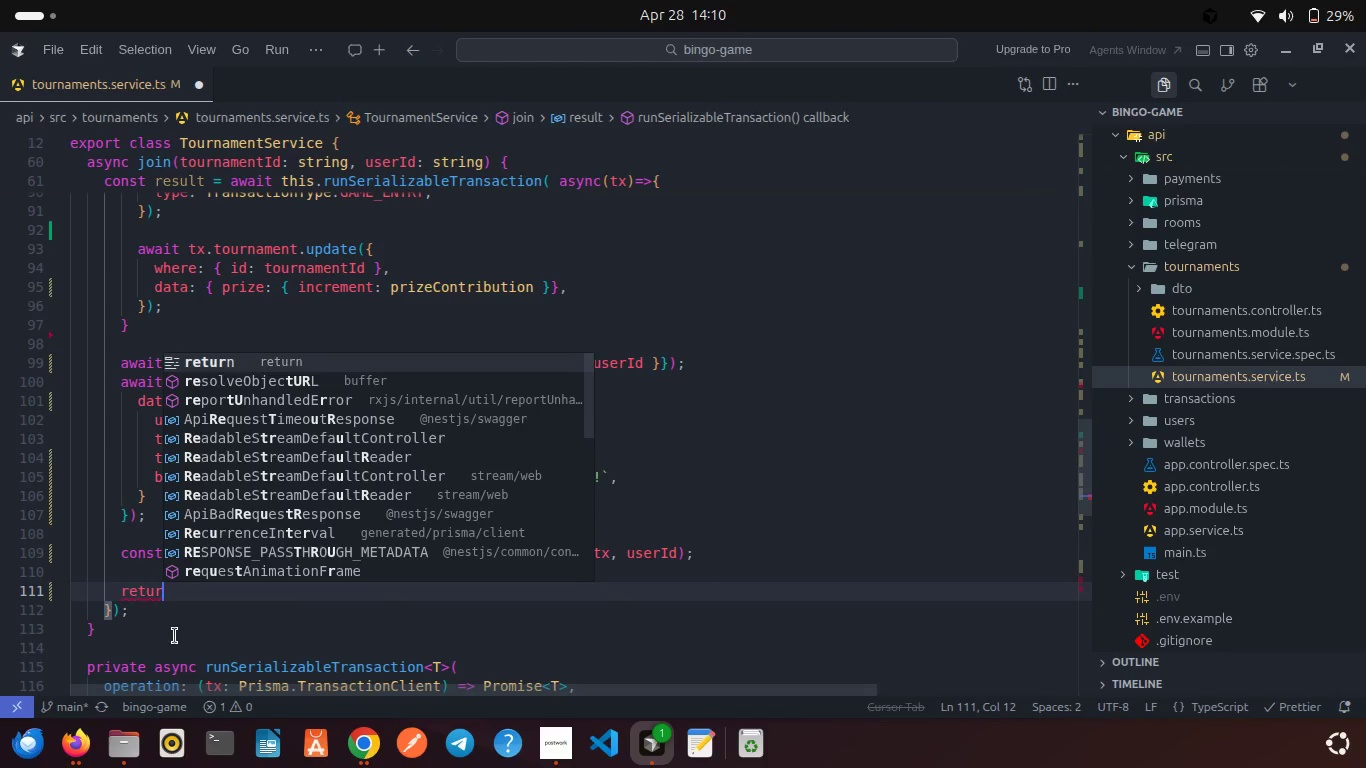 
key(Enter)
 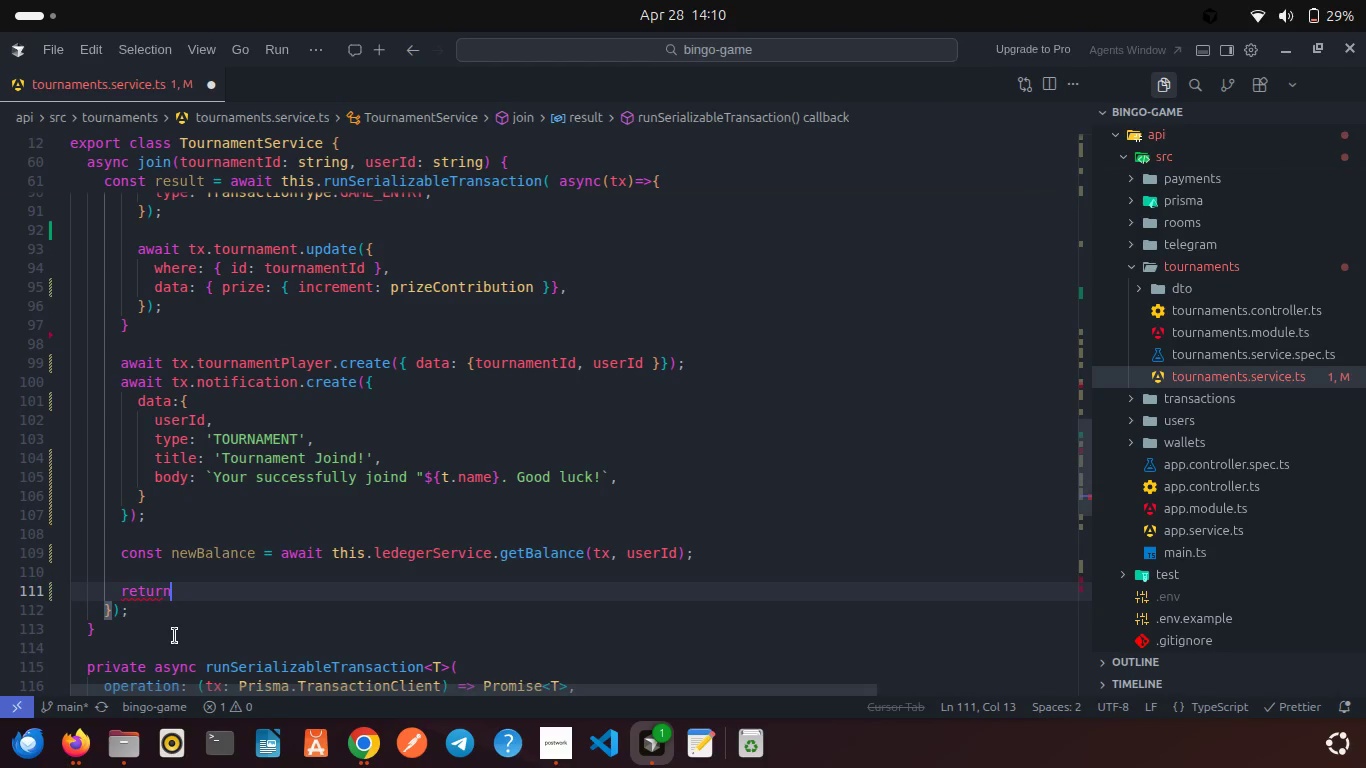 
type( { succes: true, new)
 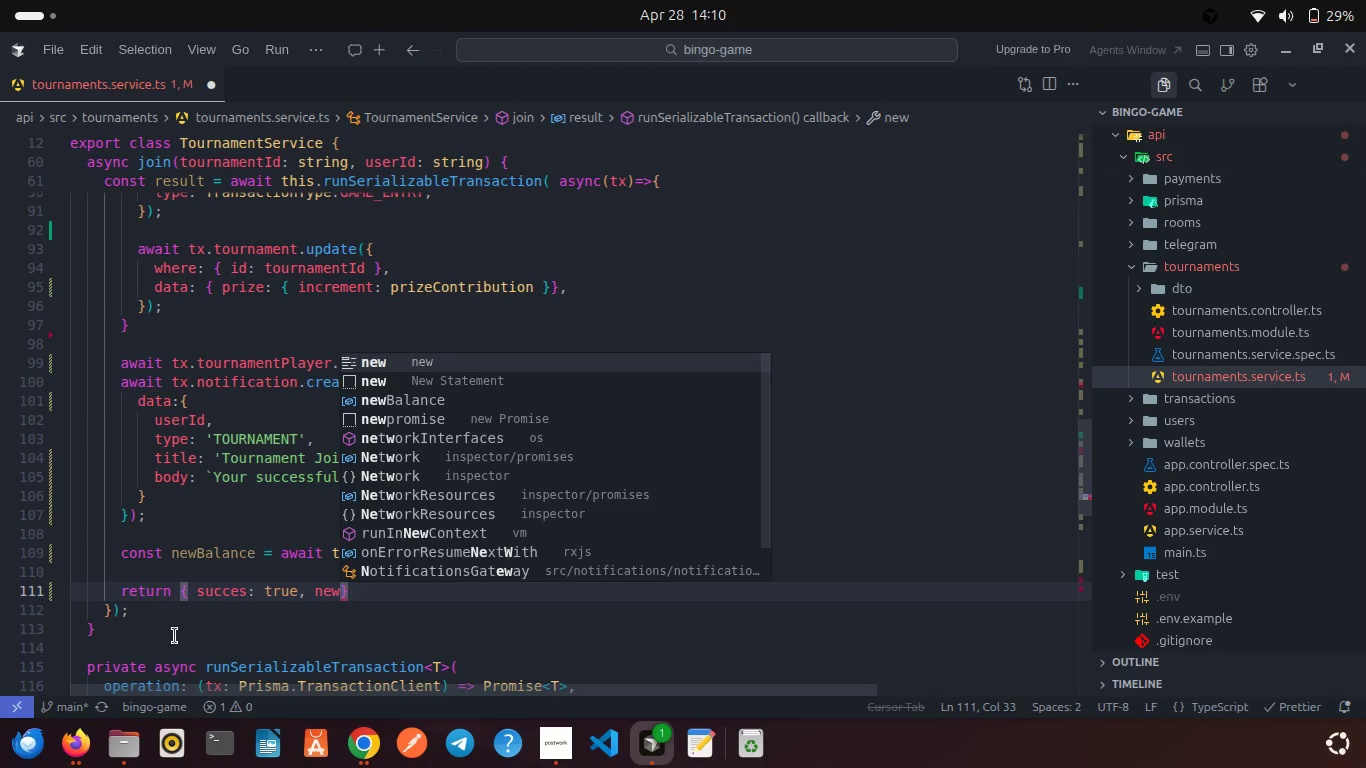 
hold_key(key=ShiftLeft, duration=0.53)
 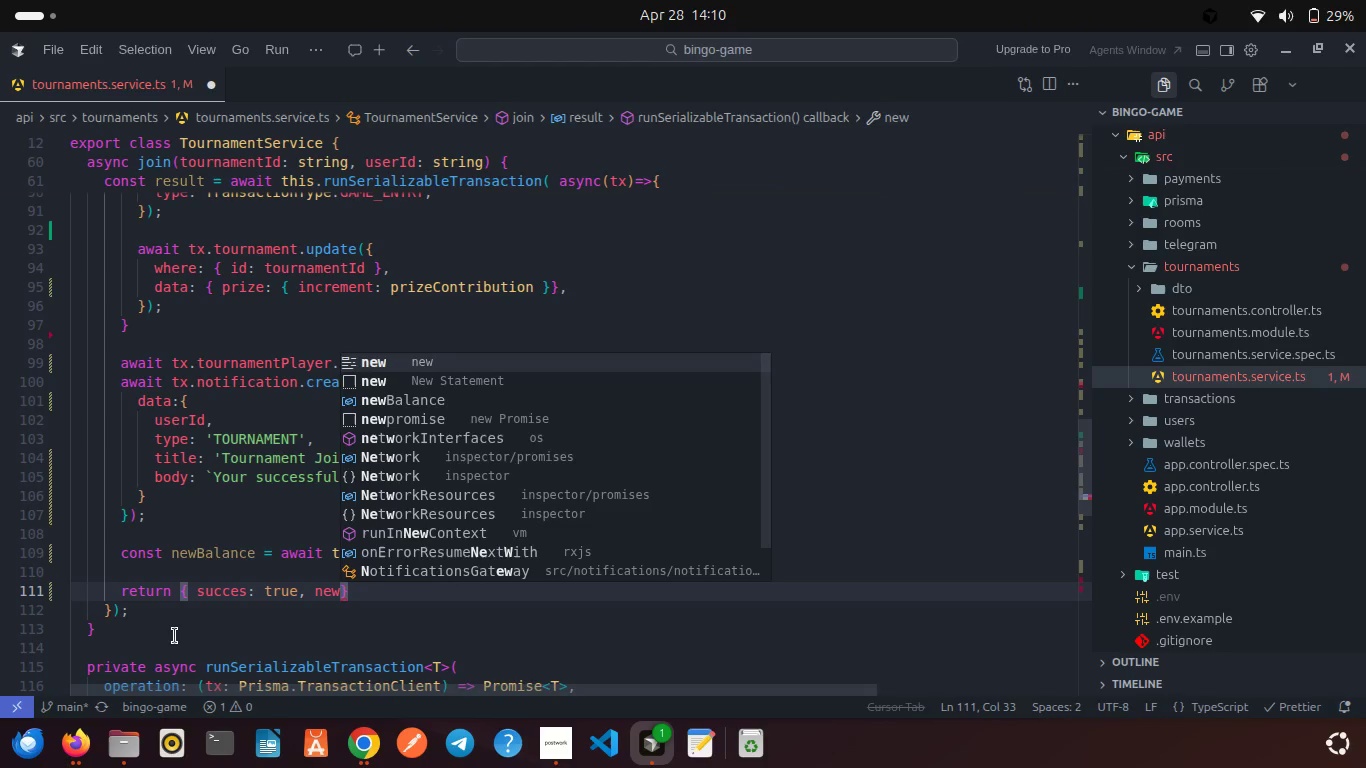 
key(ArrowDown)
 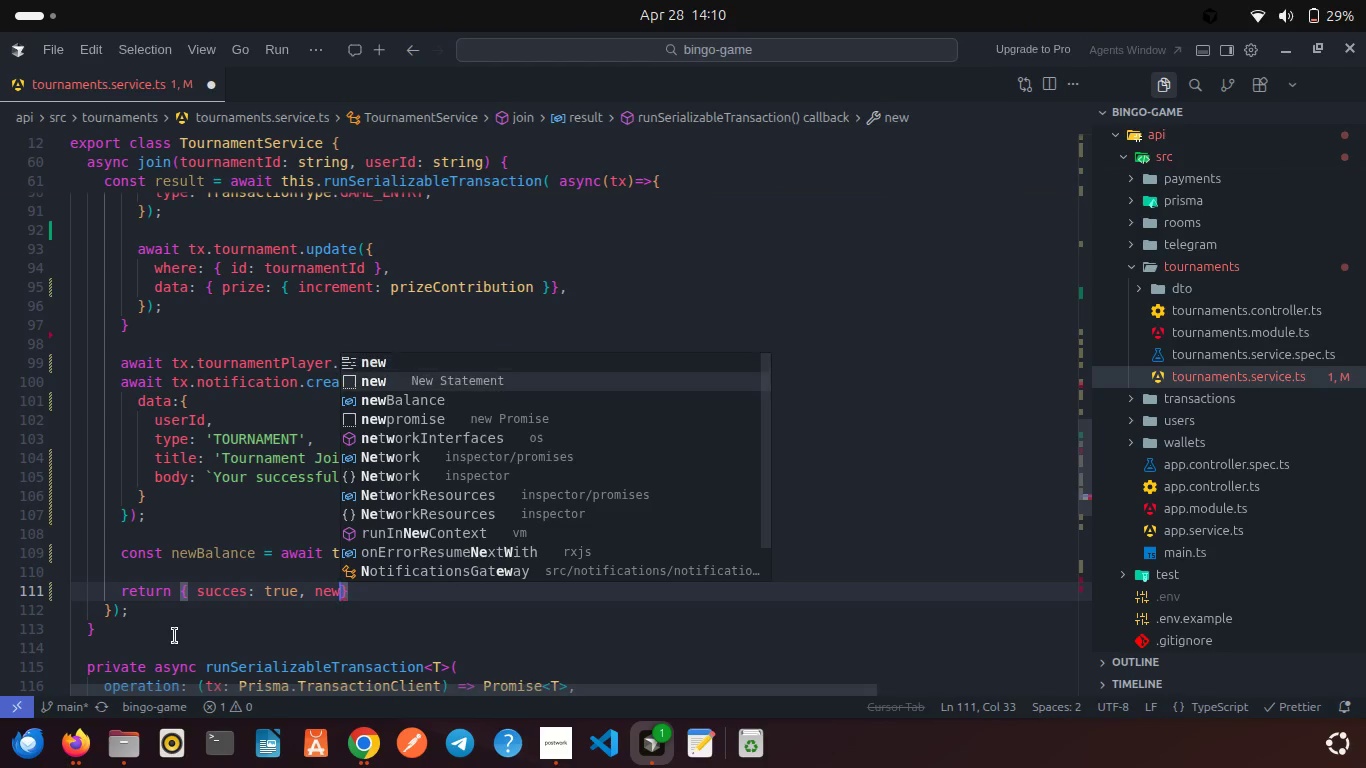 
key(ArrowDown)
 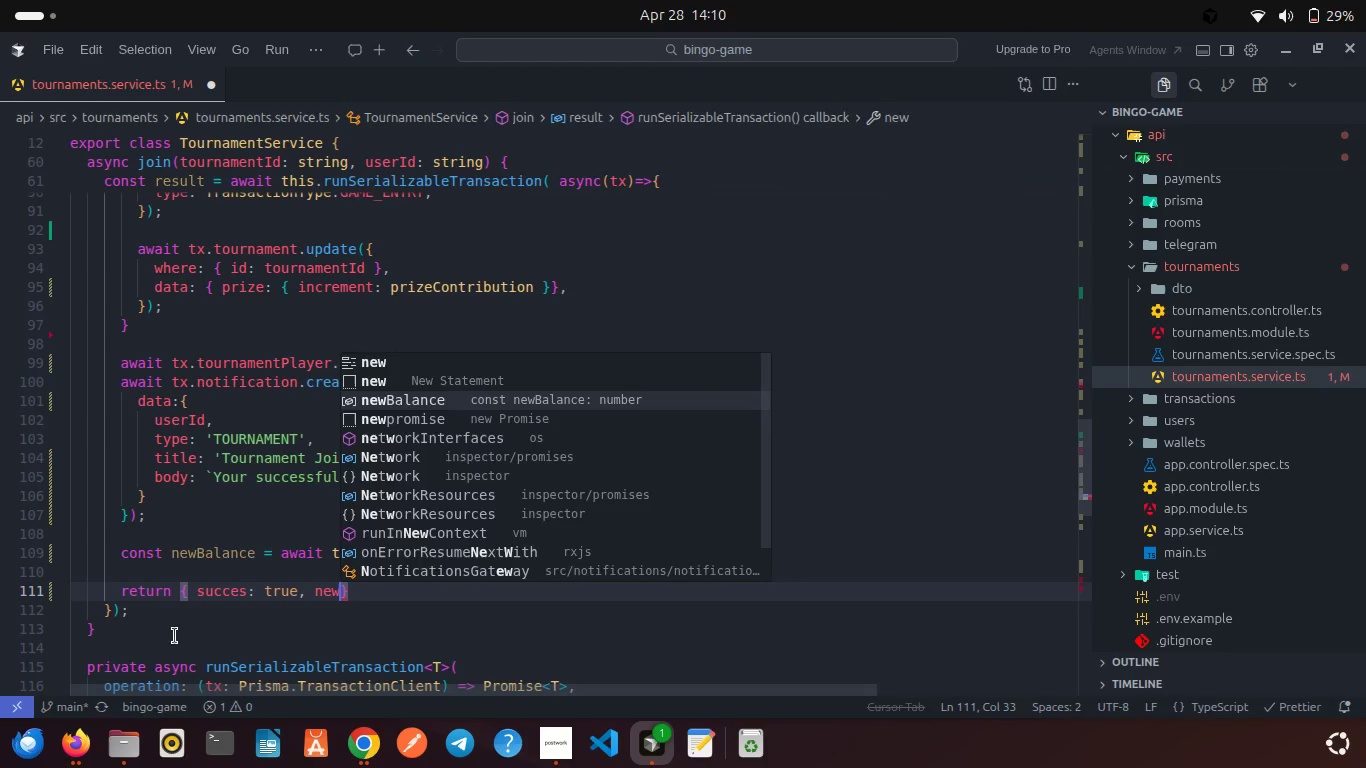 
key(Enter)
 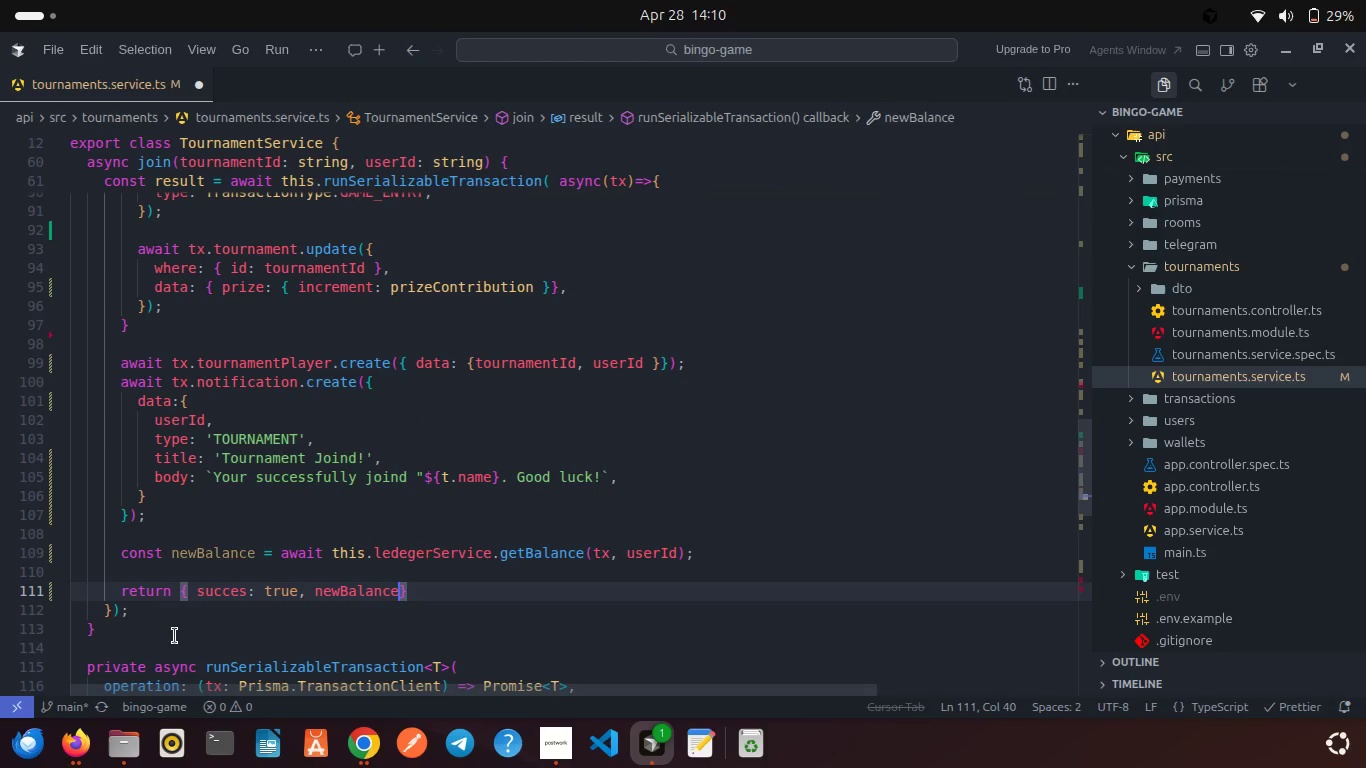 
key(Space)
 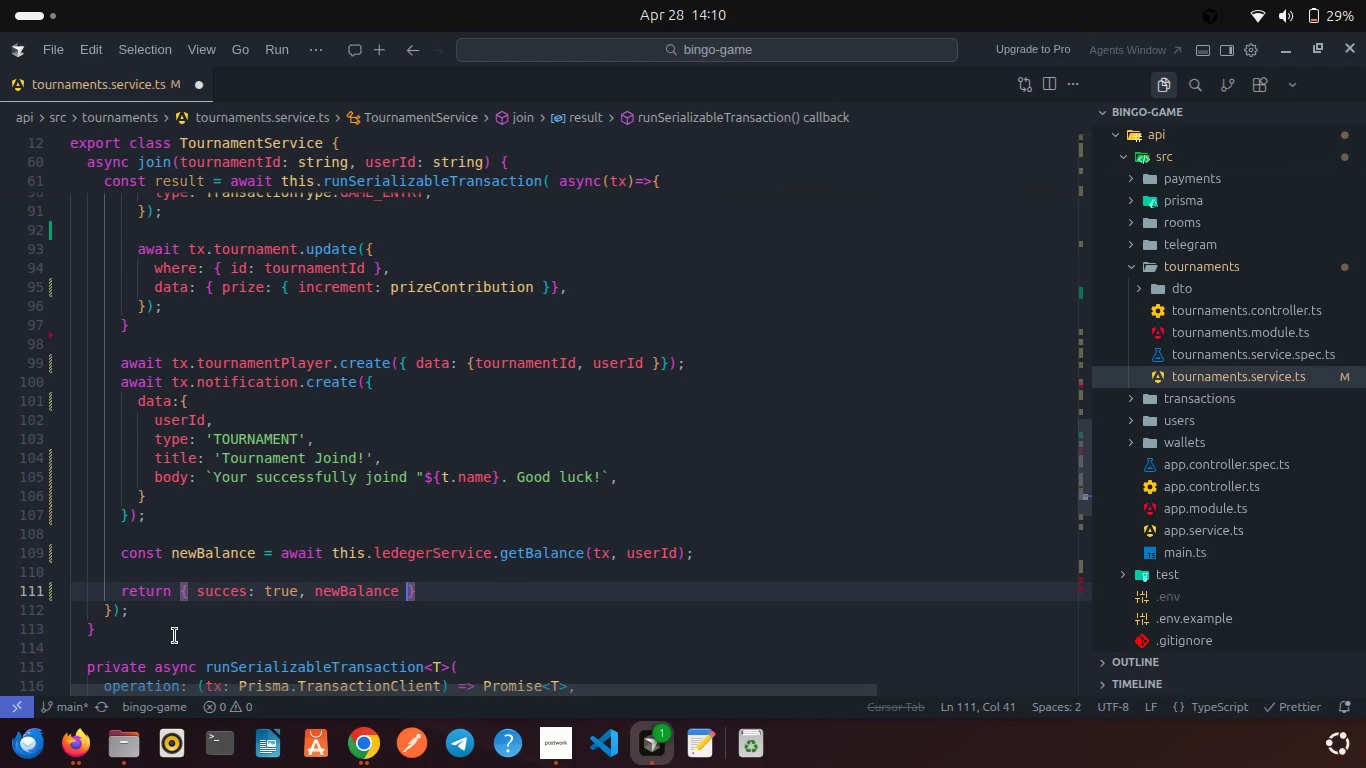 
key(ArrowRight)
 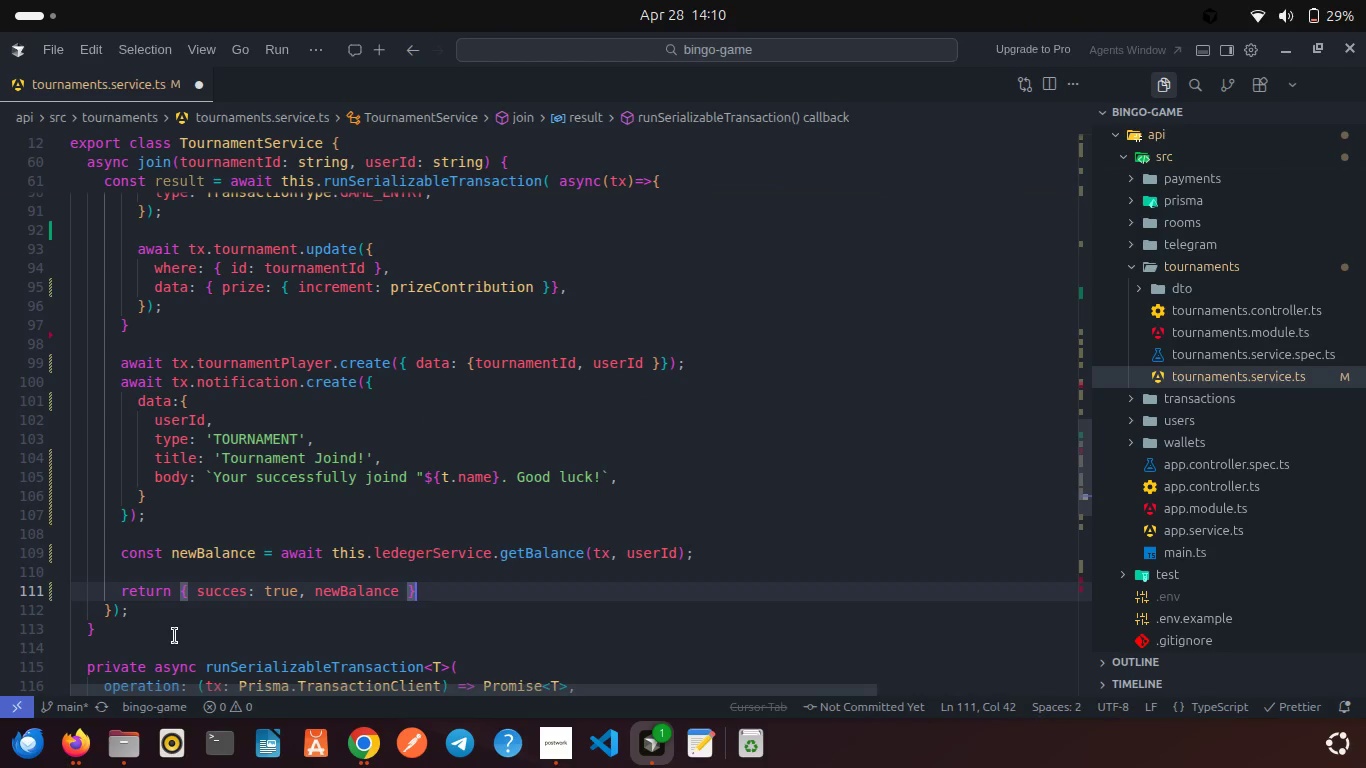 
key(Semicolon)
 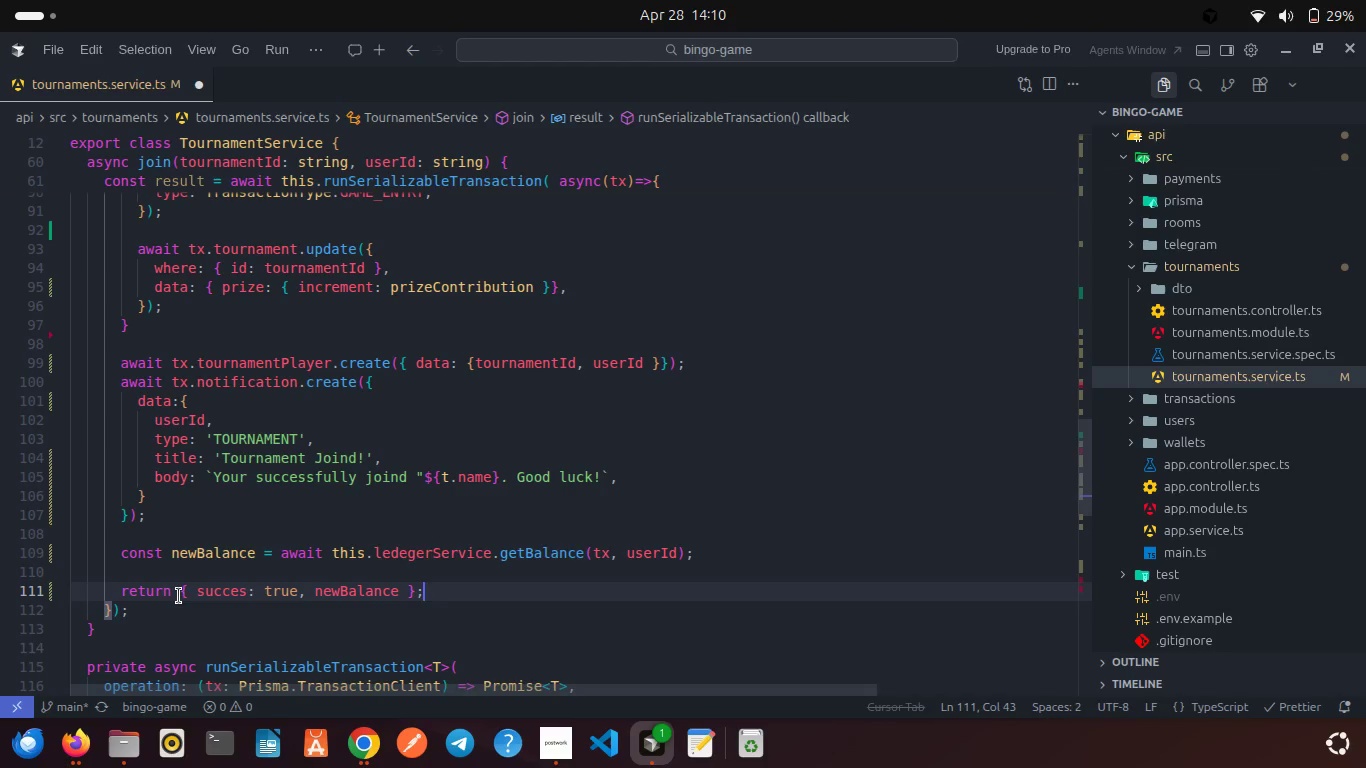 
left_click([149, 601])
 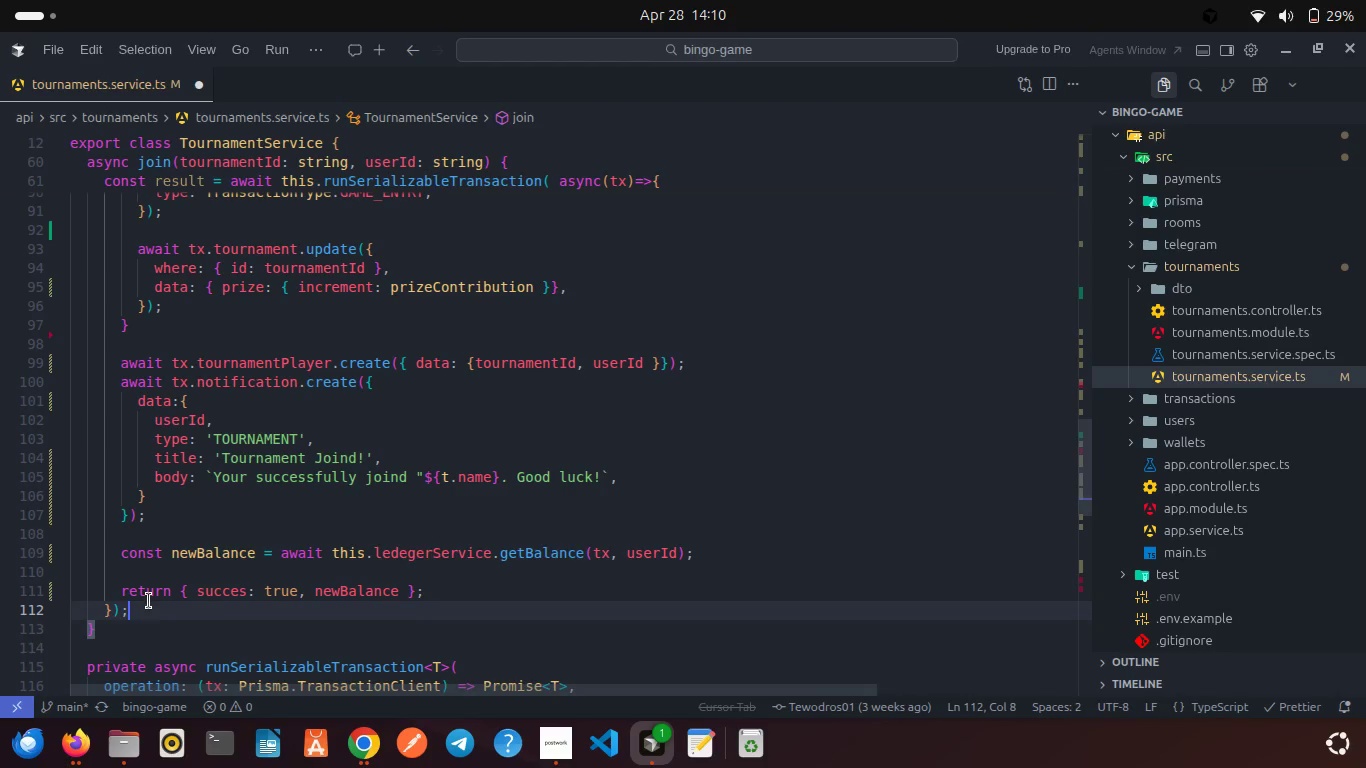 
key(Enter)
 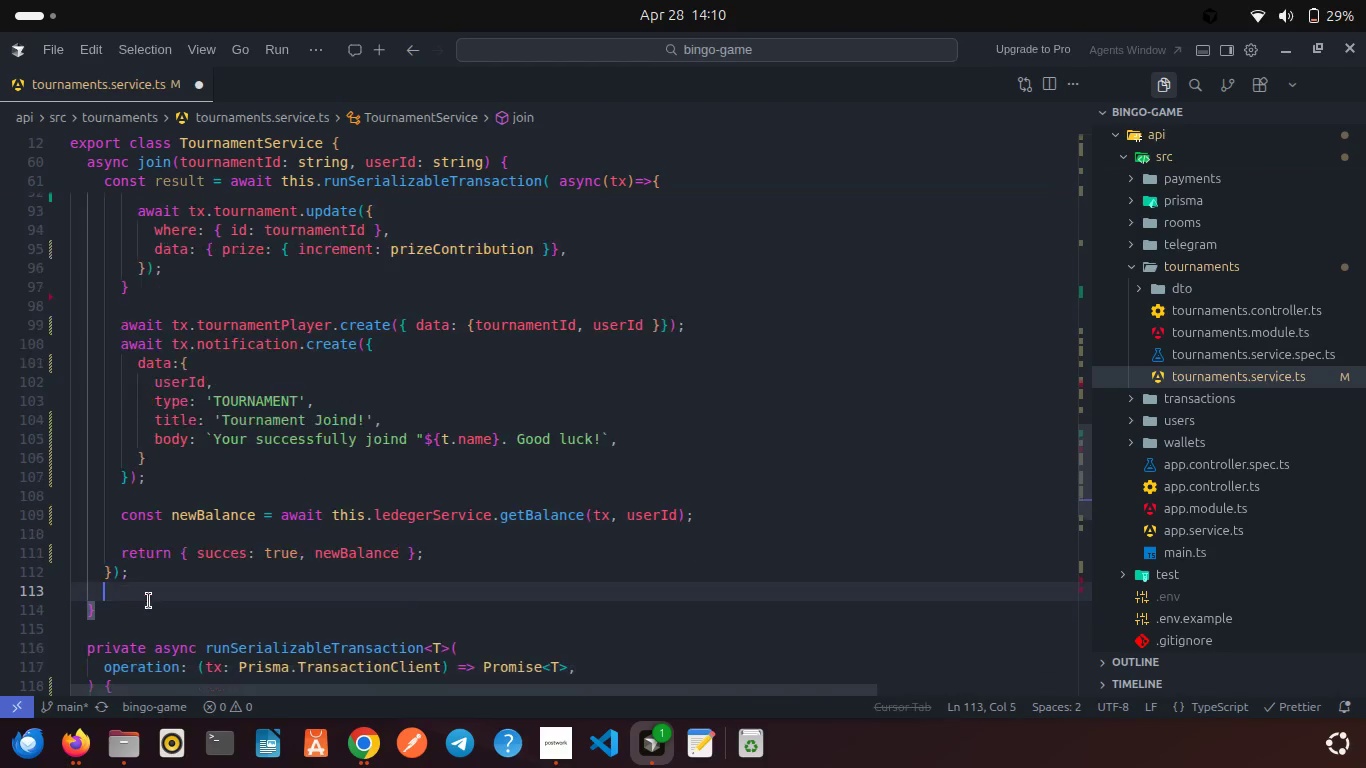 
key(Enter)
 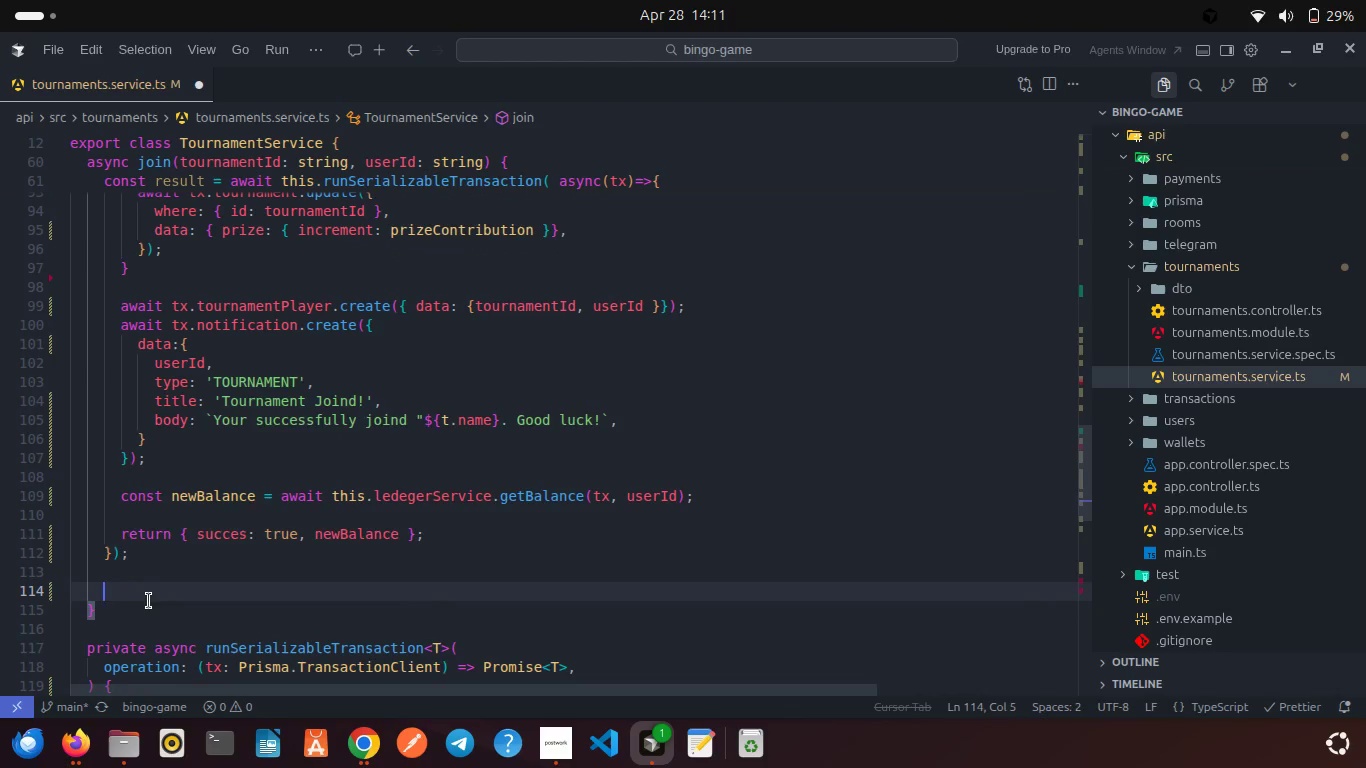 
type(void this.m)
 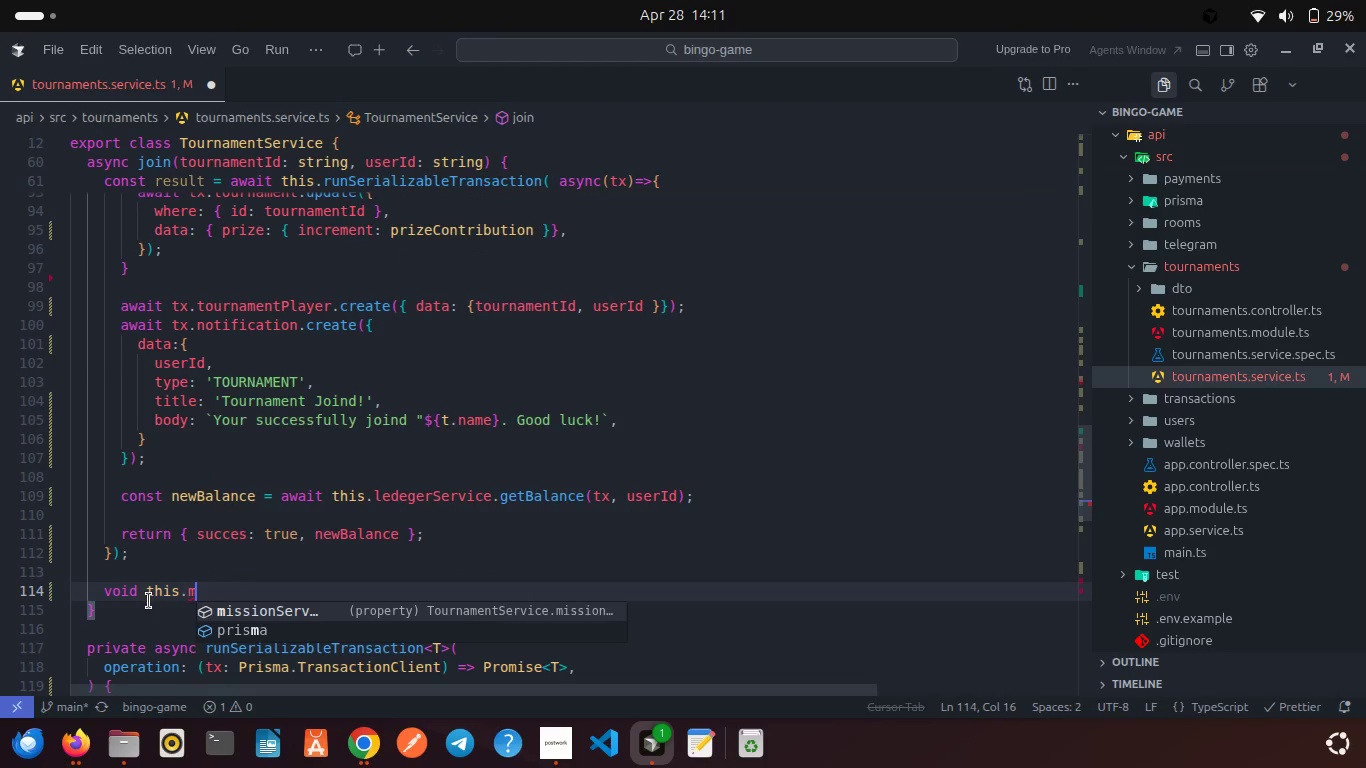 
key(Enter)
 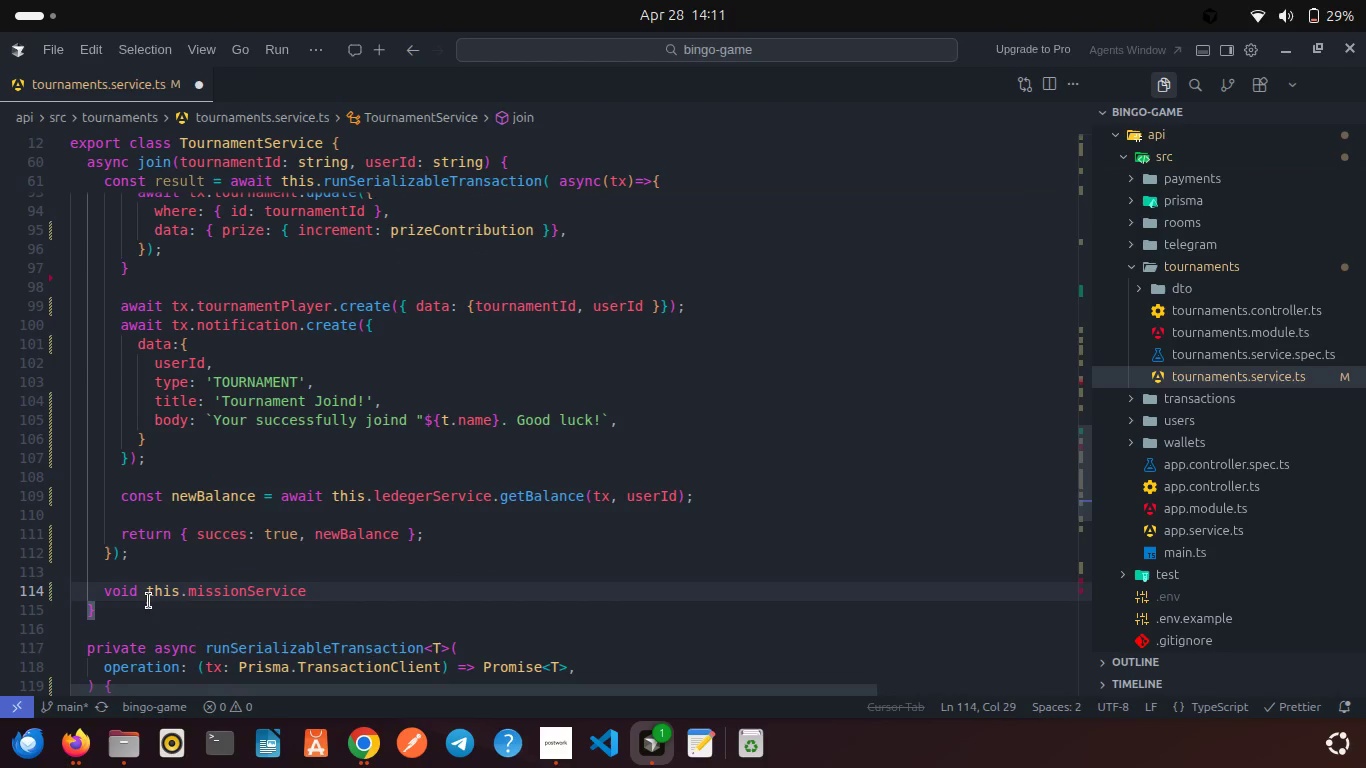 
type(.in)
 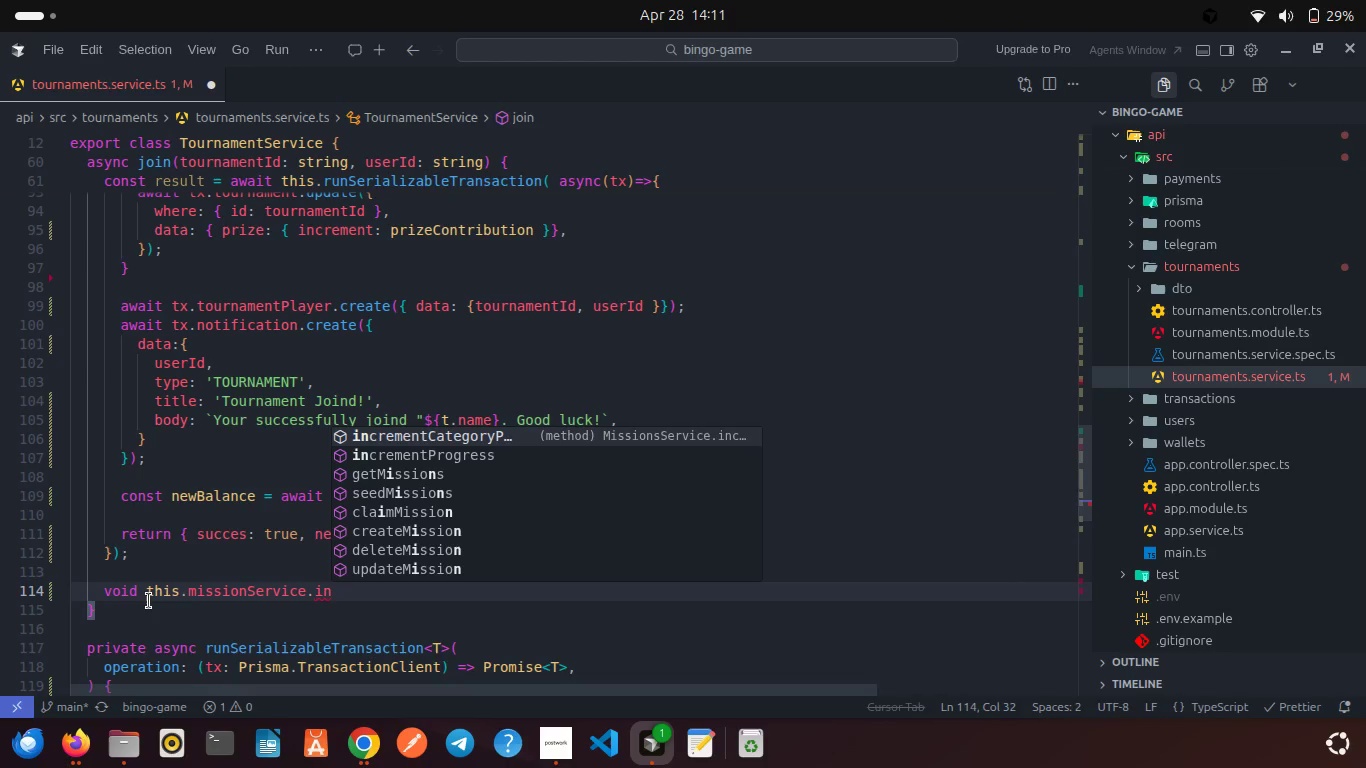 
key(Enter)
 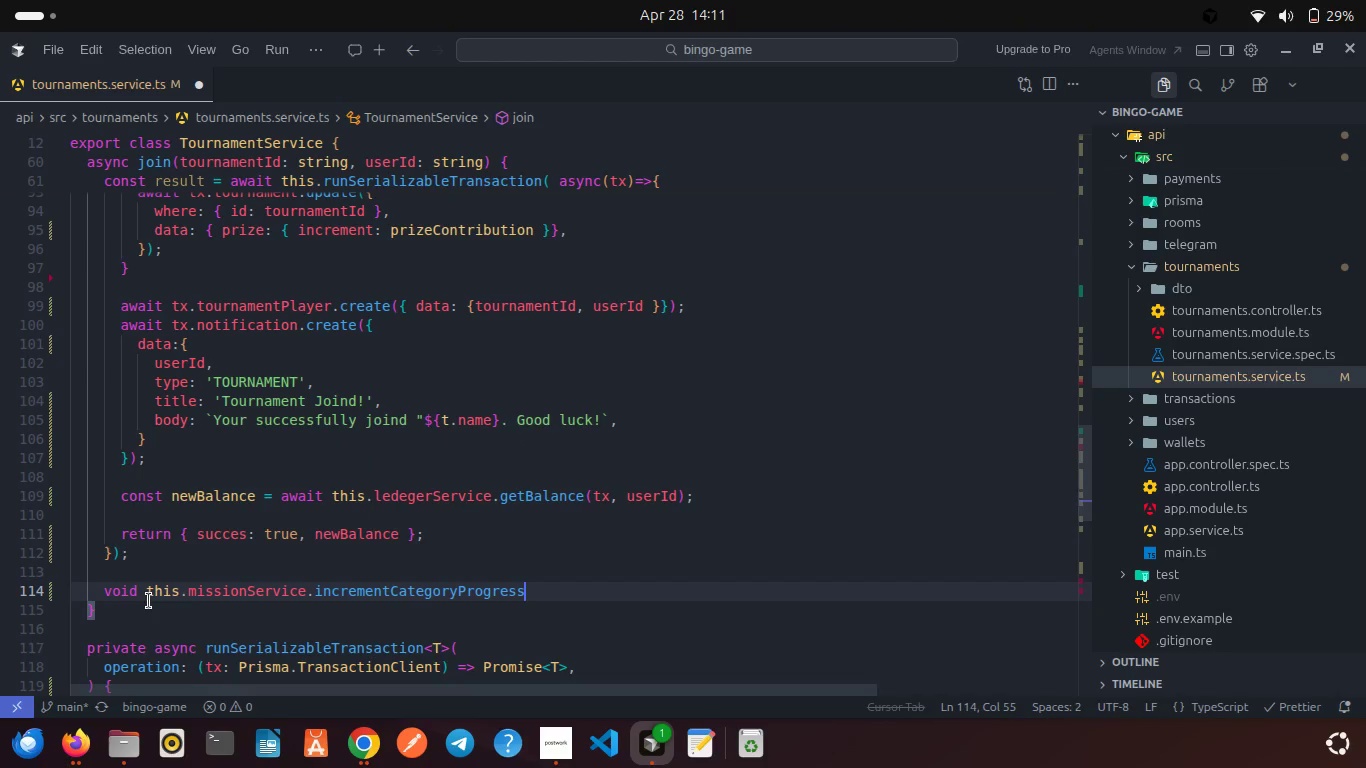 
type((userI)
 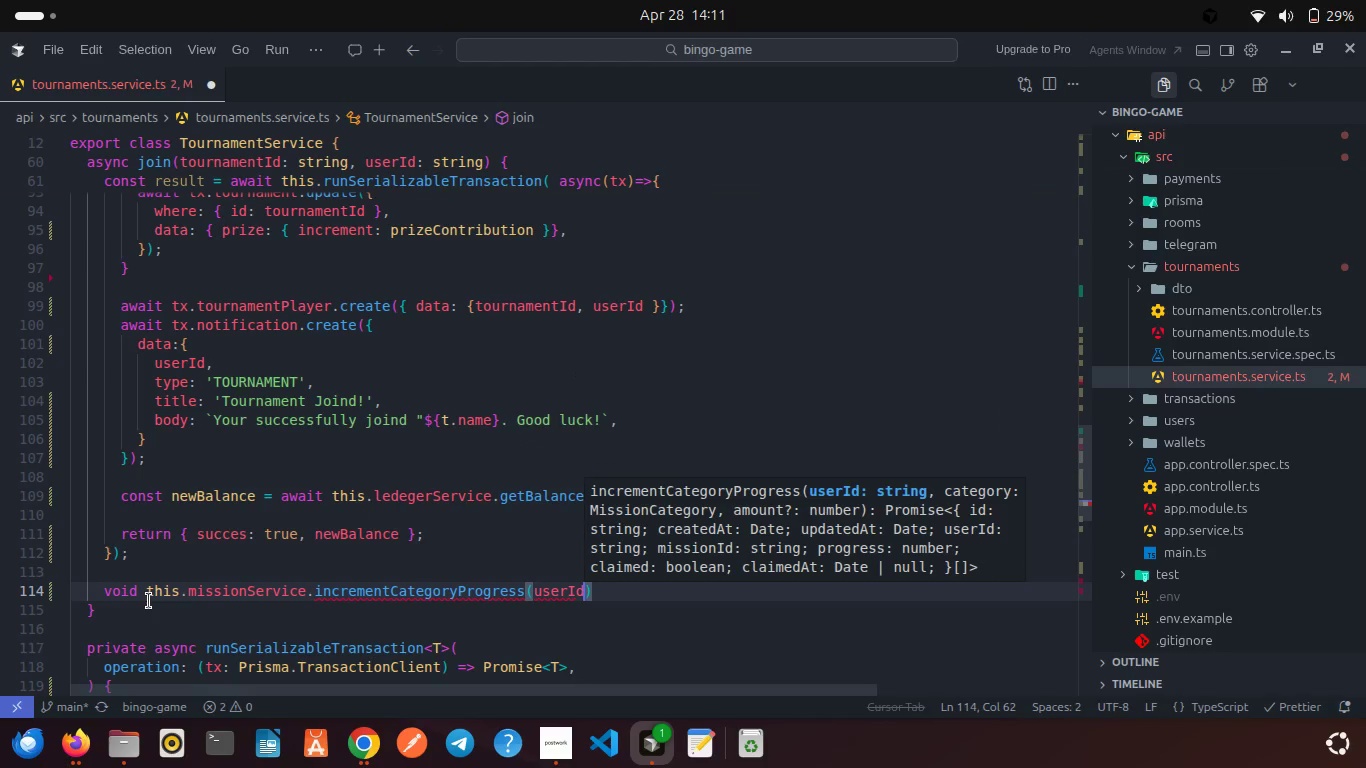 
 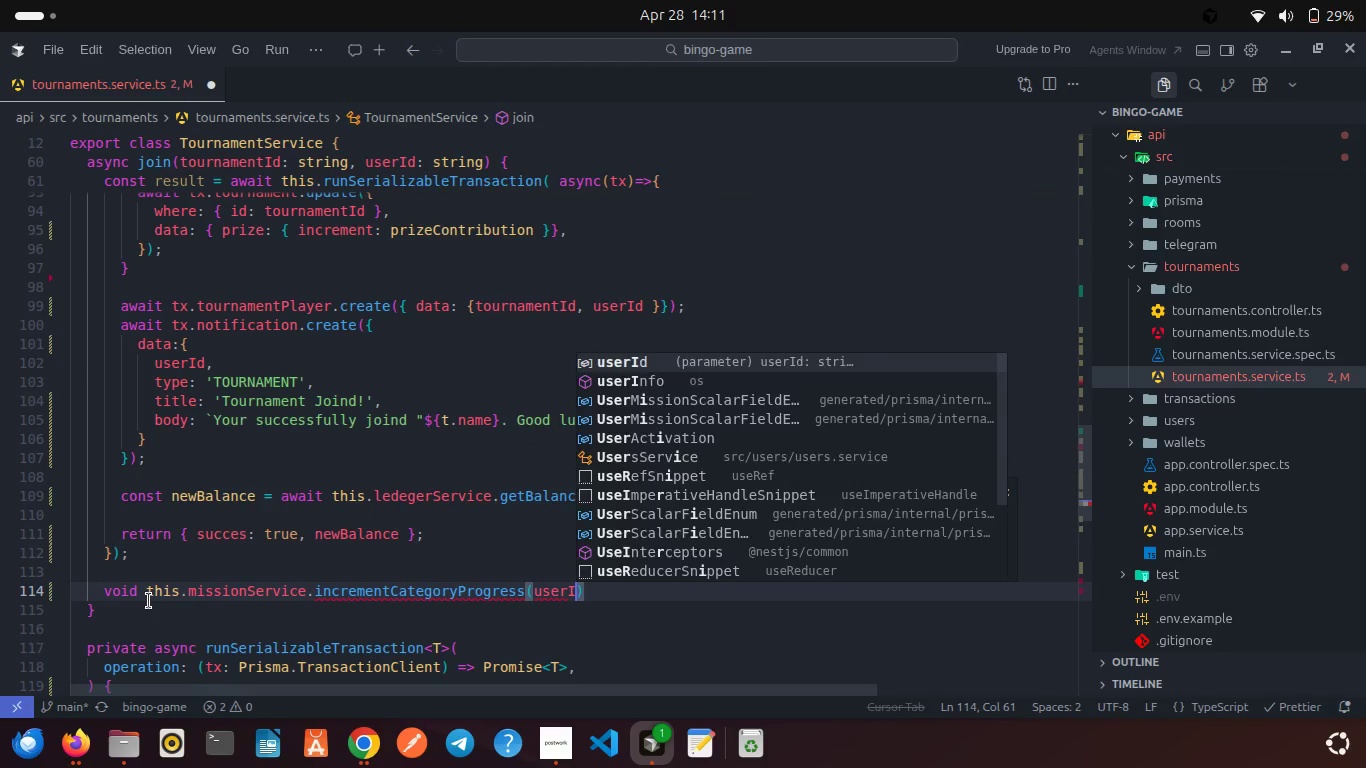 
key(Enter)
 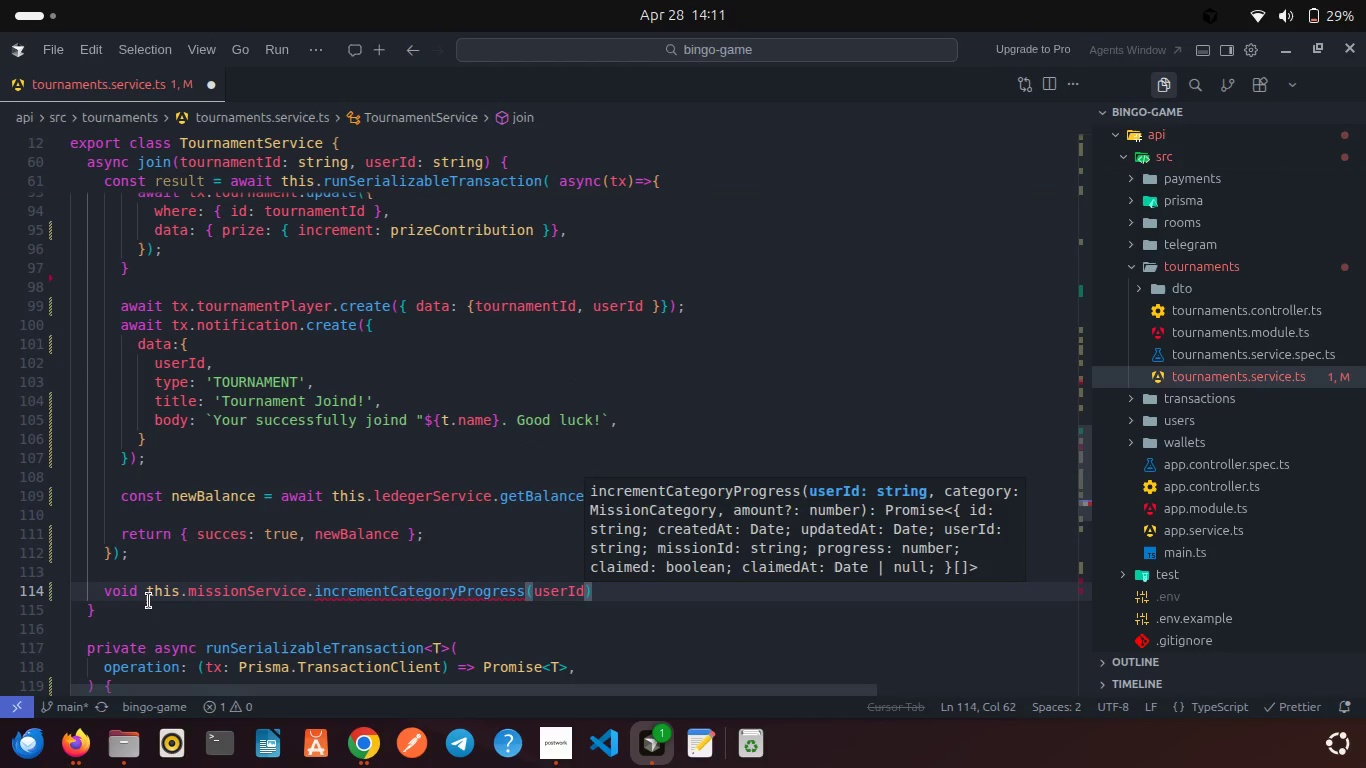 
type(, Missi)
 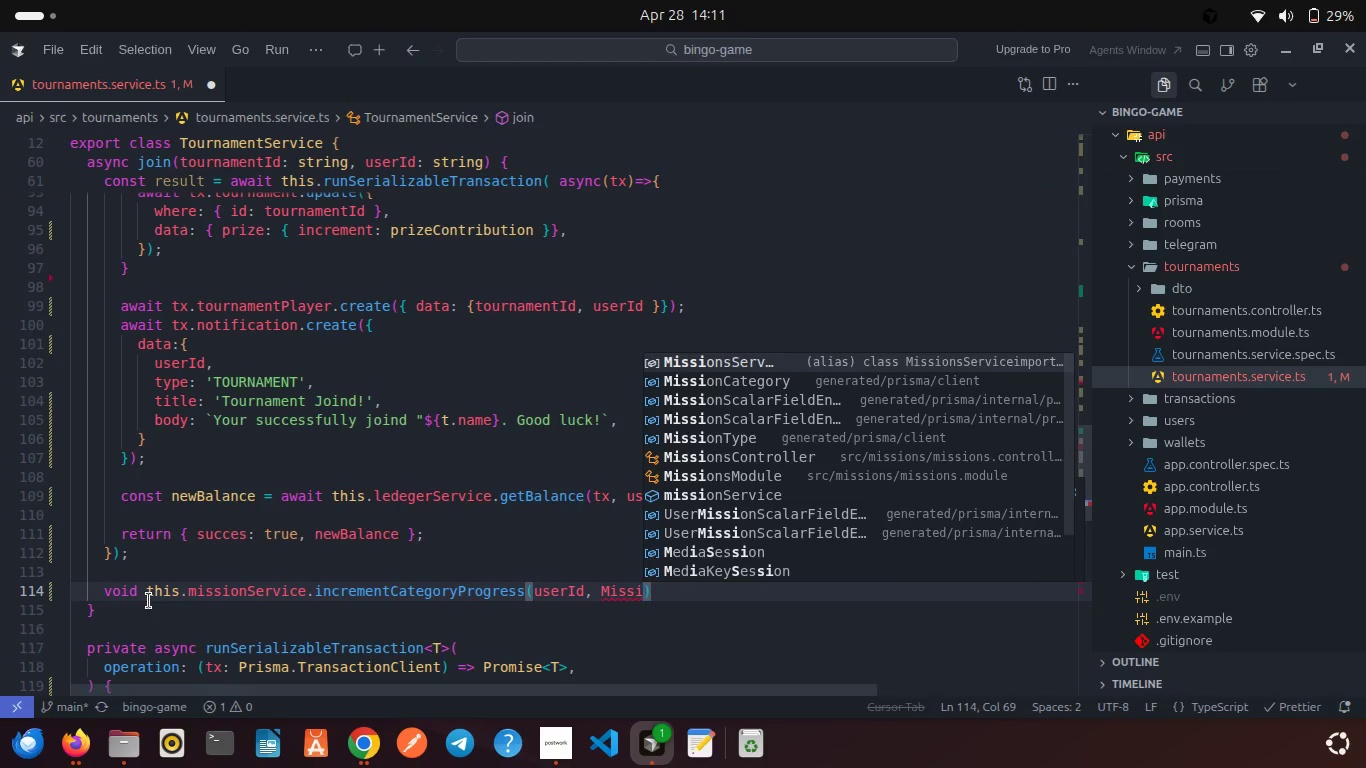 
key(ArrowDown)
 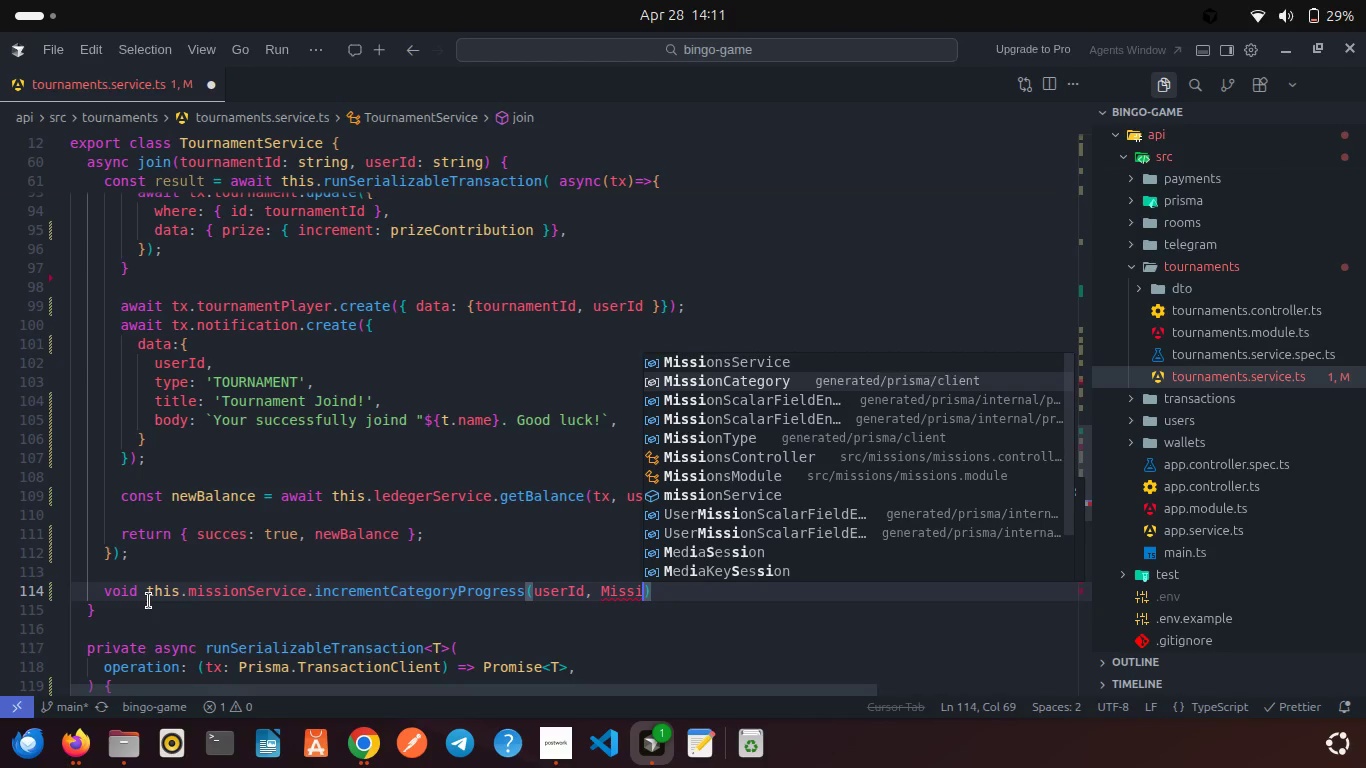 
key(Enter)
 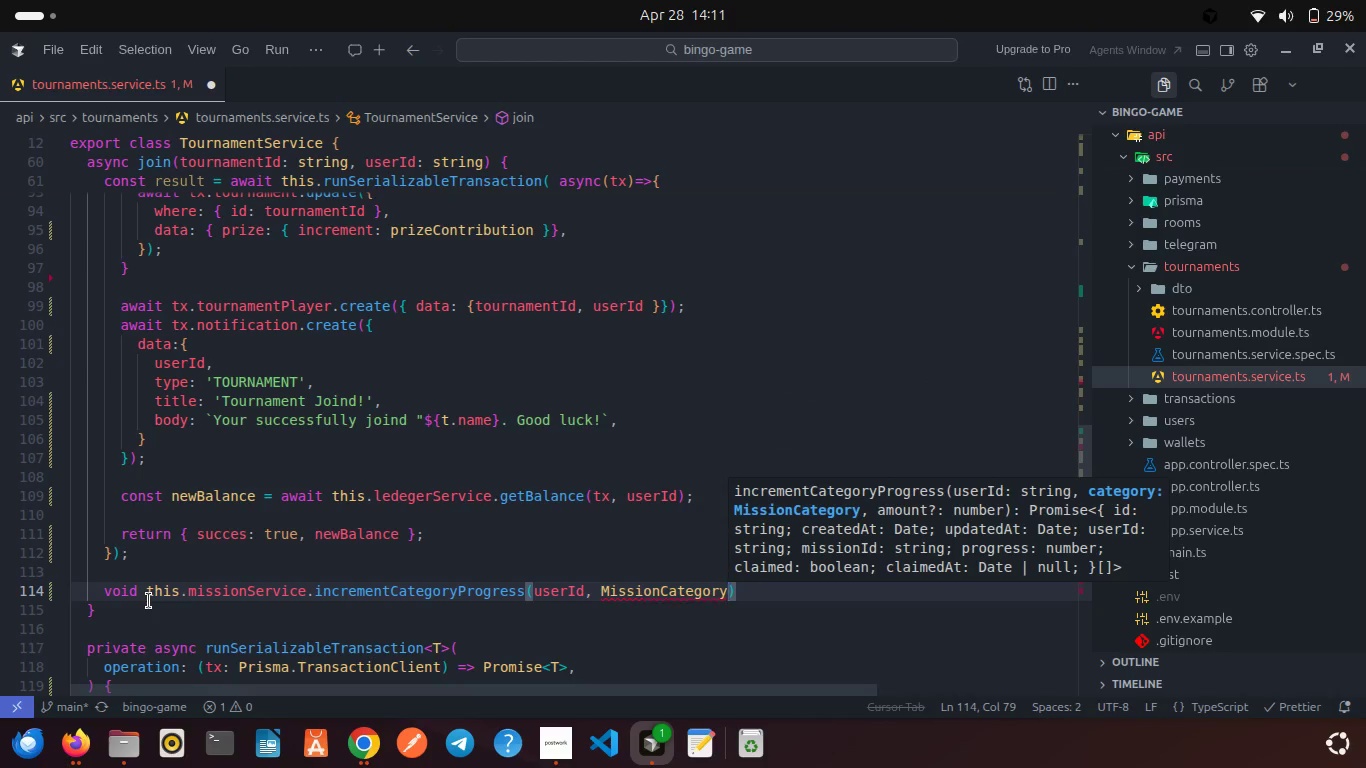 
type(.Tour)
 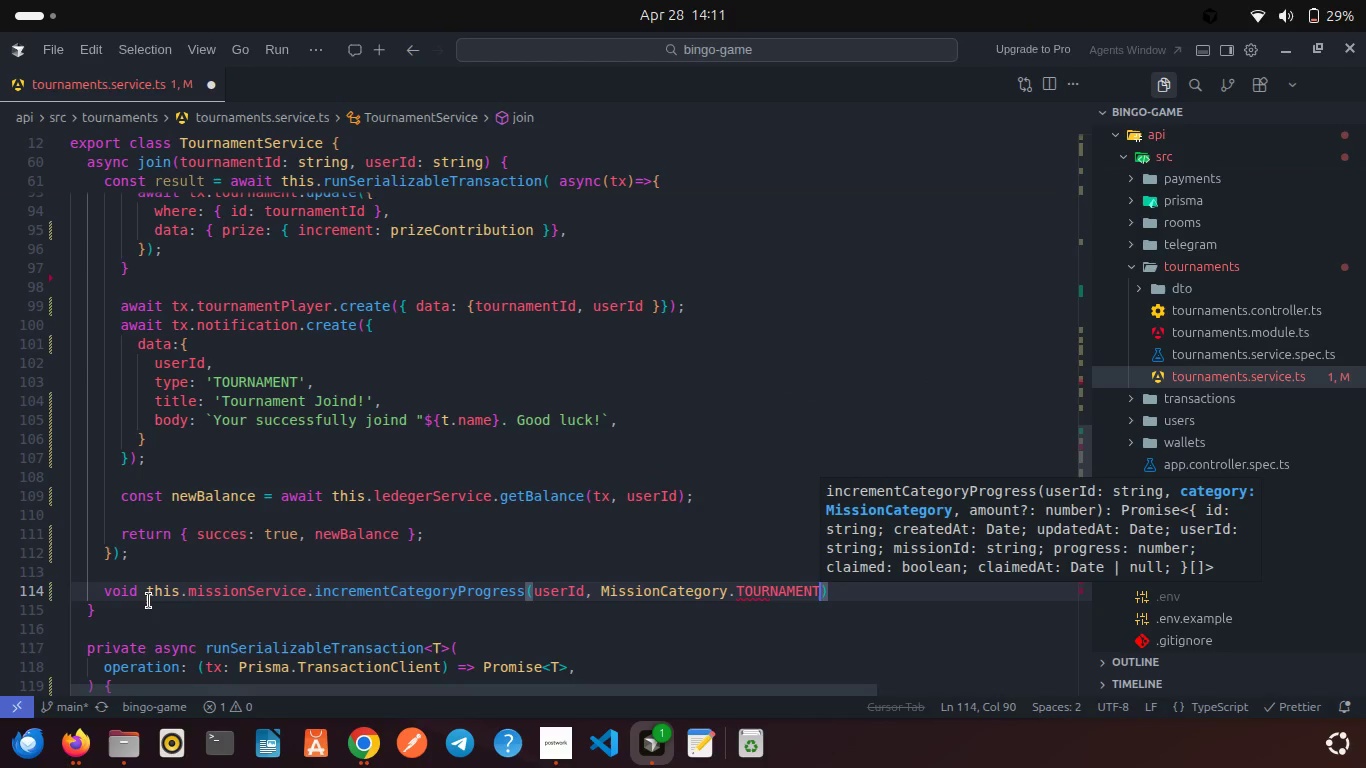 
 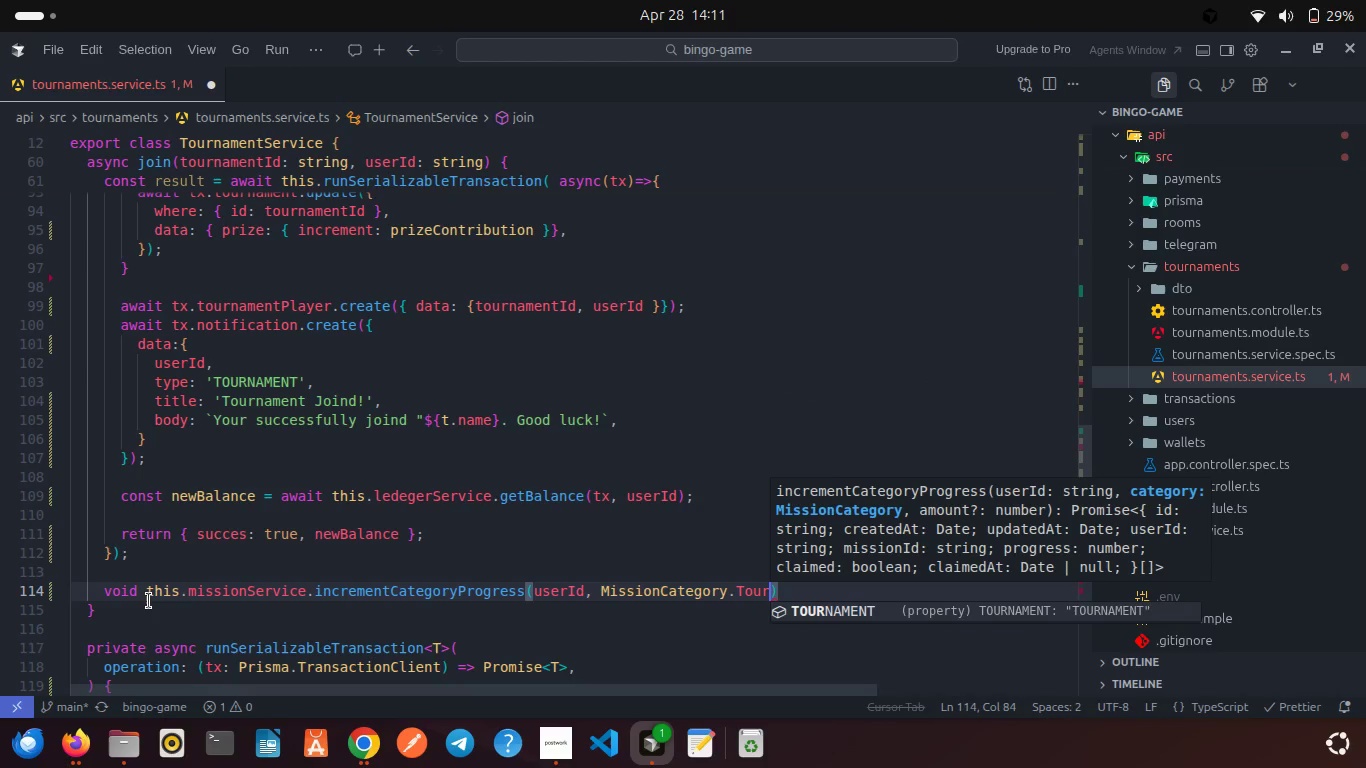 
key(Enter)
 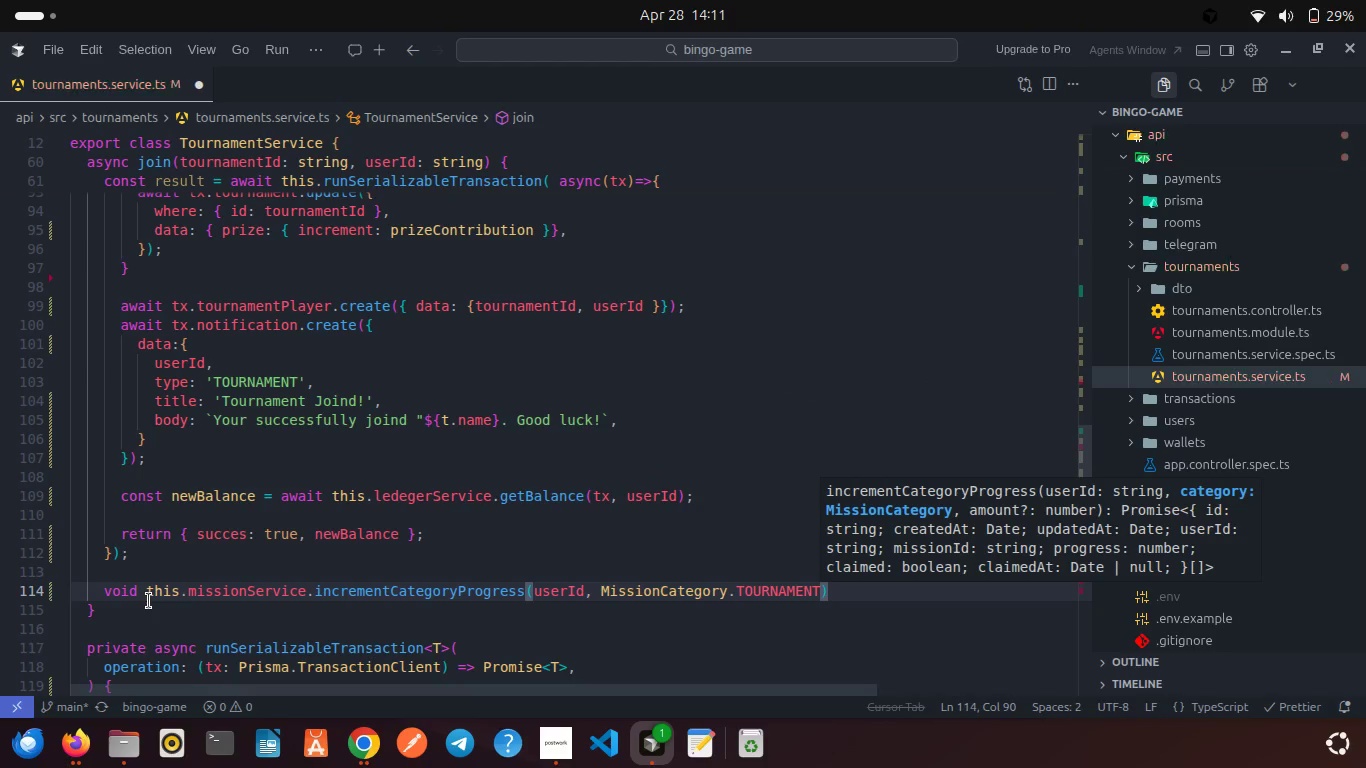 
key(ArrowRight)
 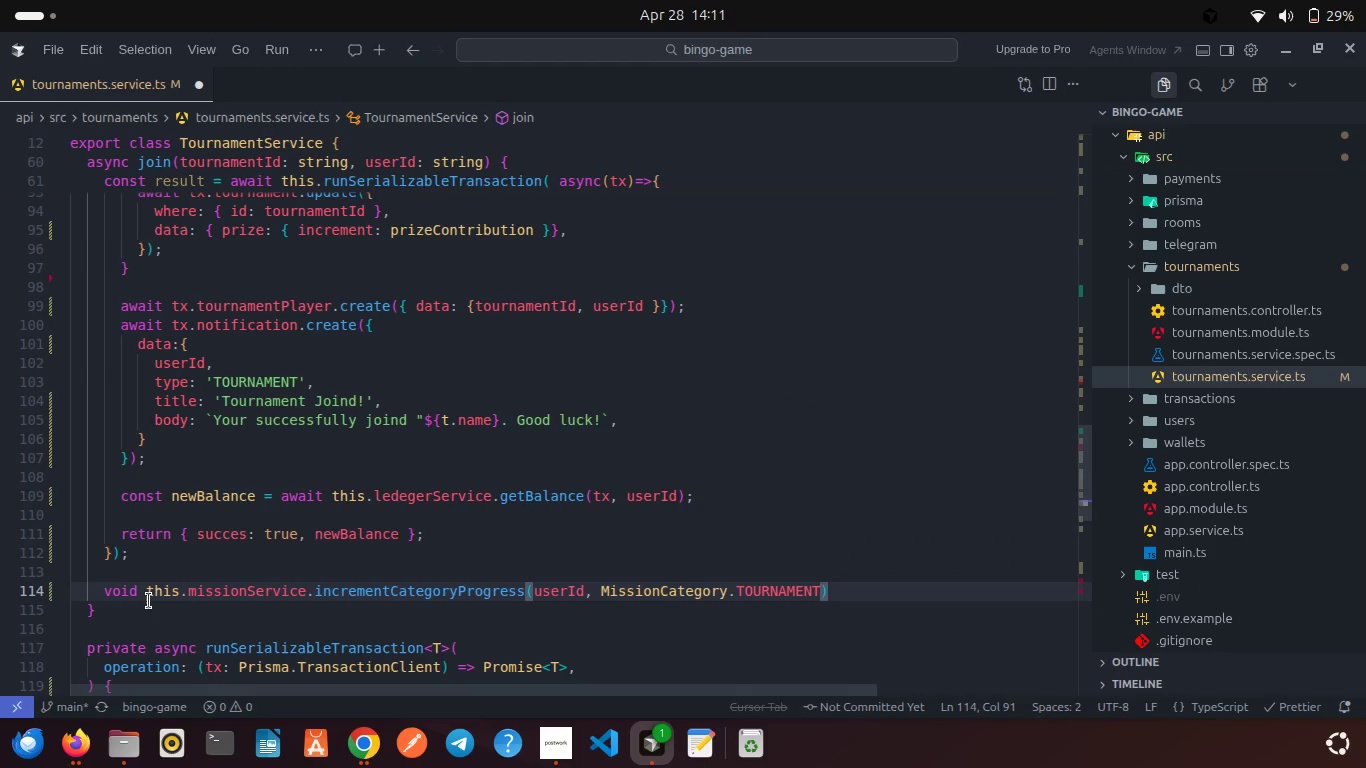 
type(.ca)
 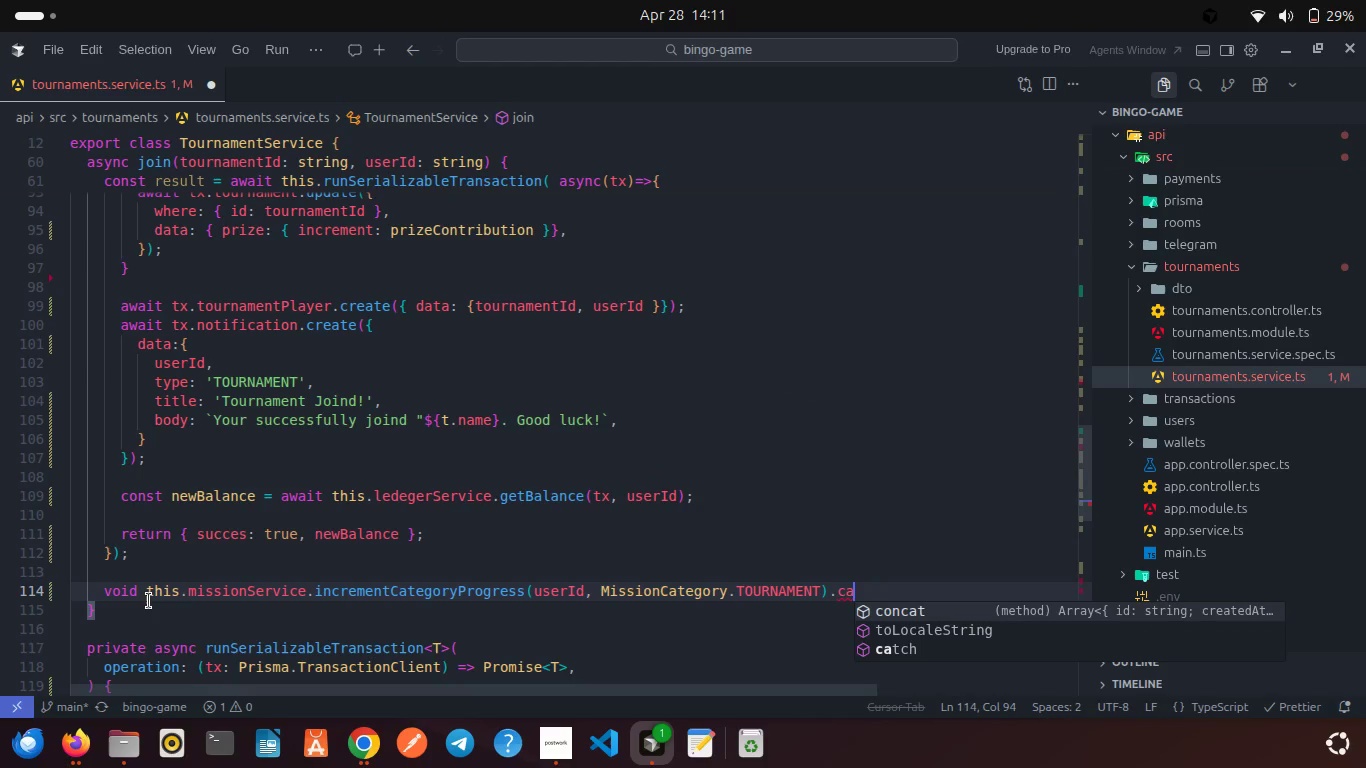 
key(ArrowDown)
 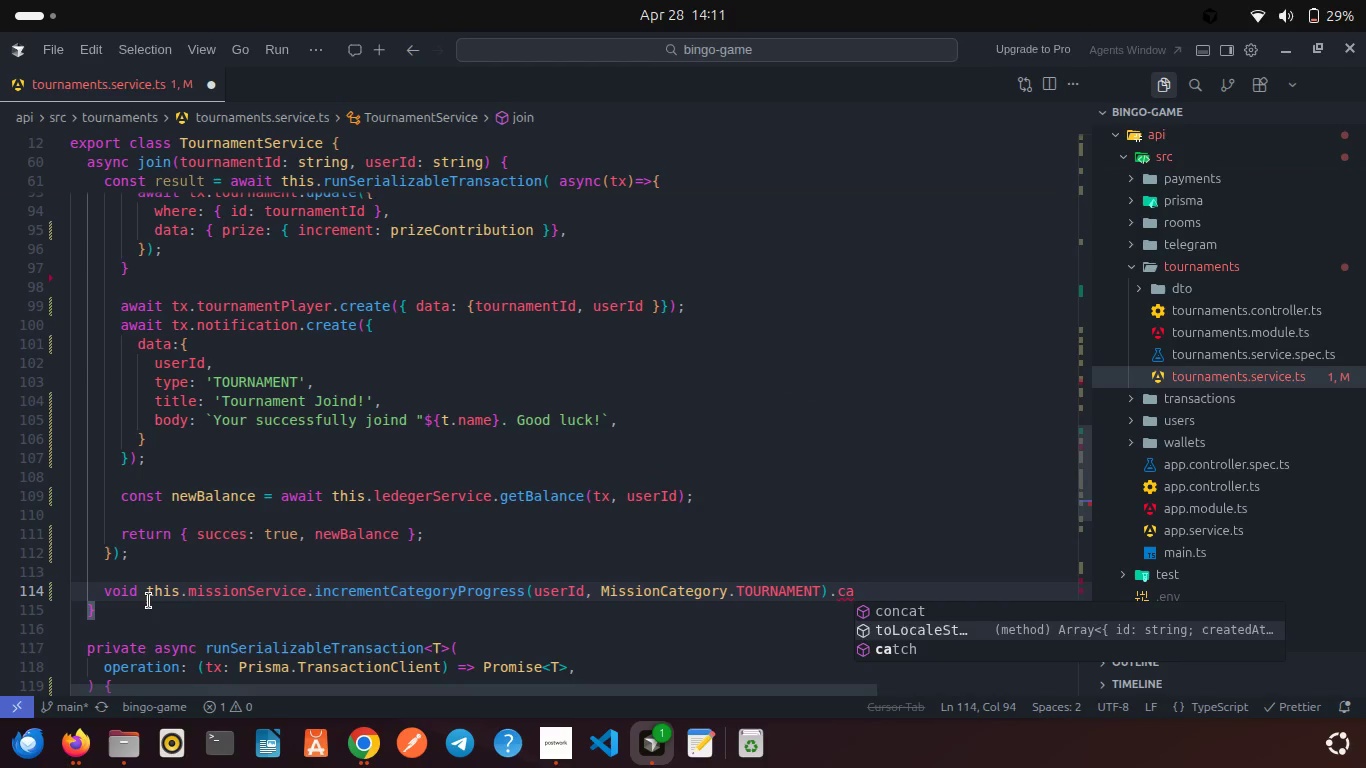 
key(ArrowDown)
 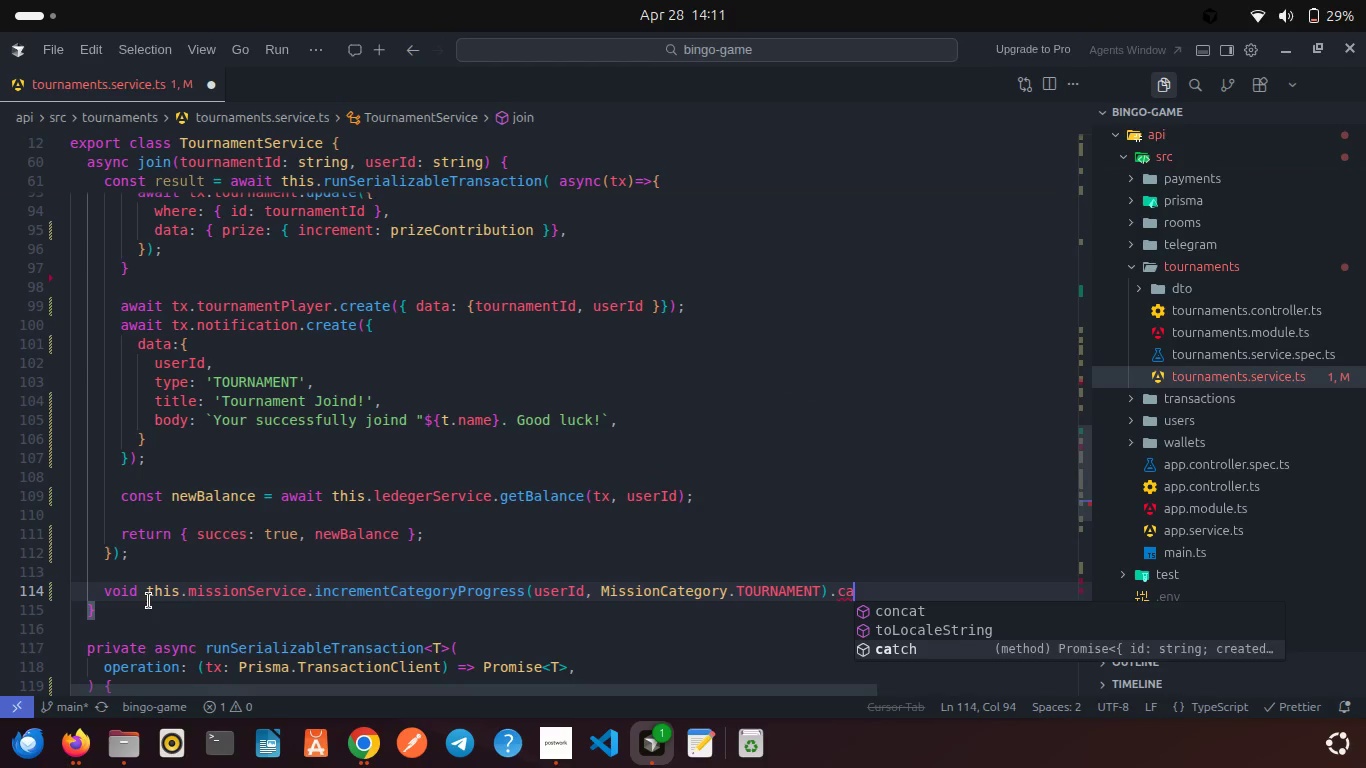 
key(Enter)
 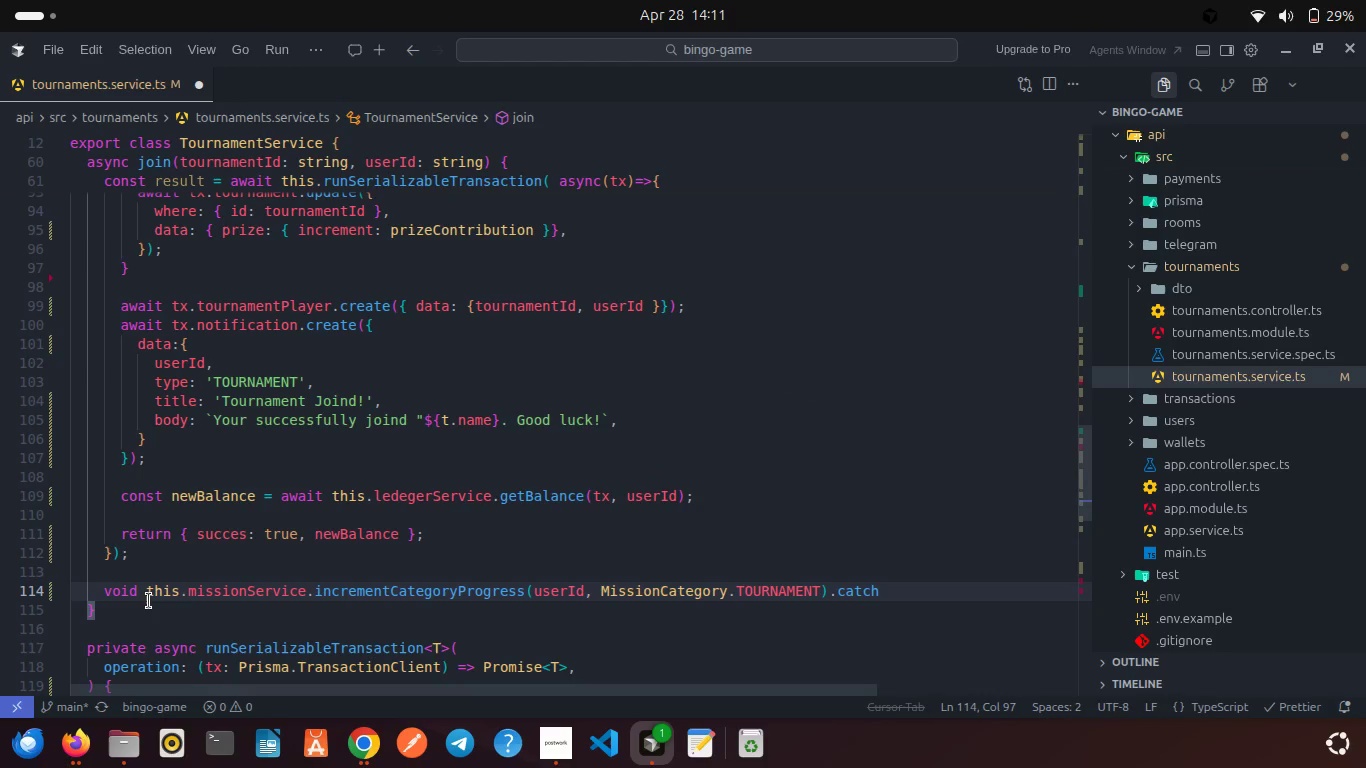 
type((()
 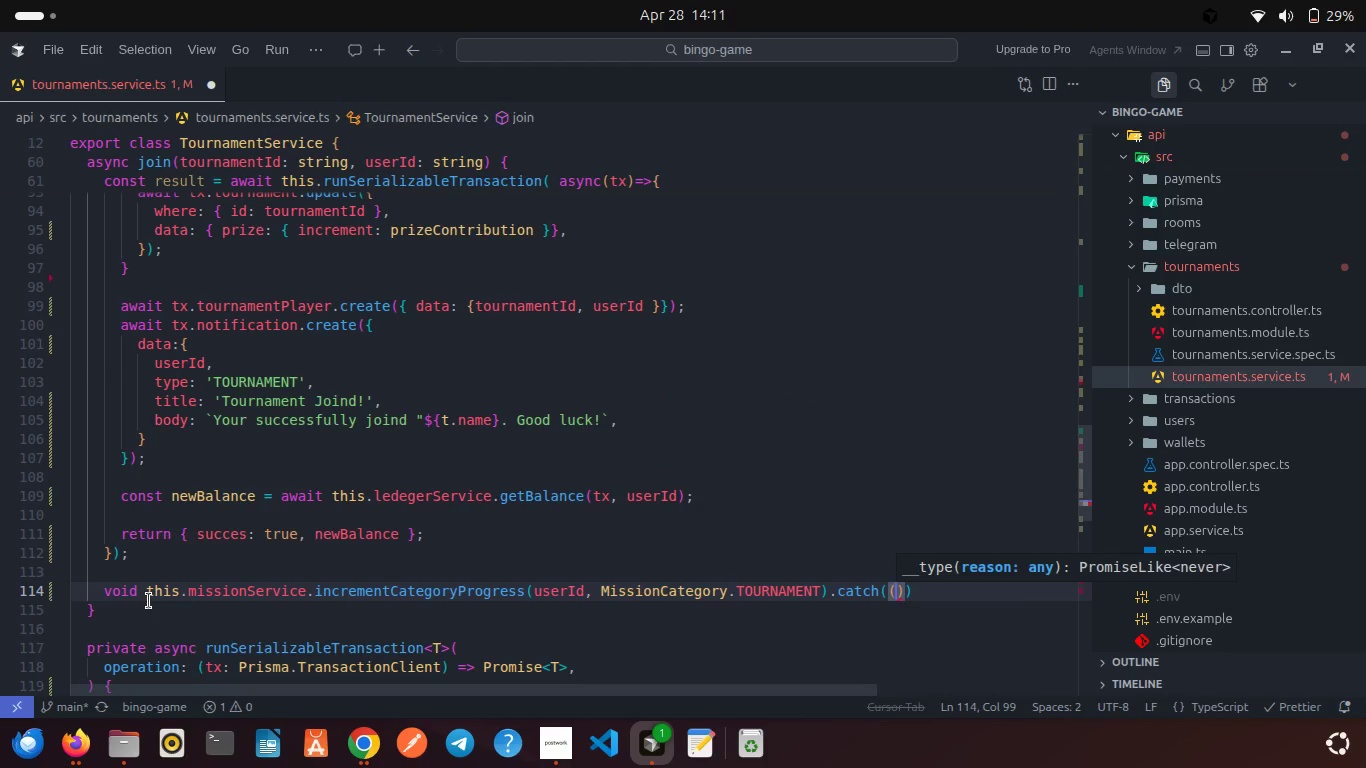 
key(ArrowRight)
 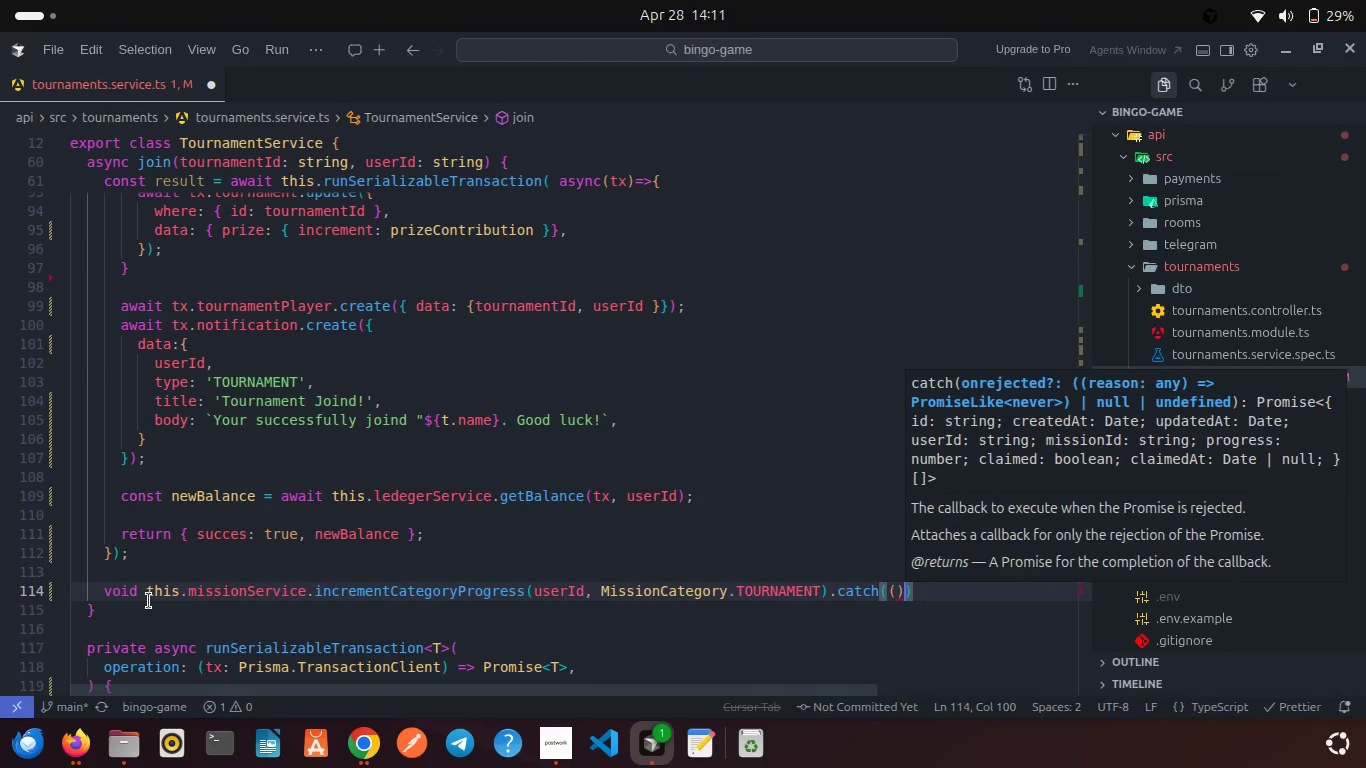 
key(Equal)
 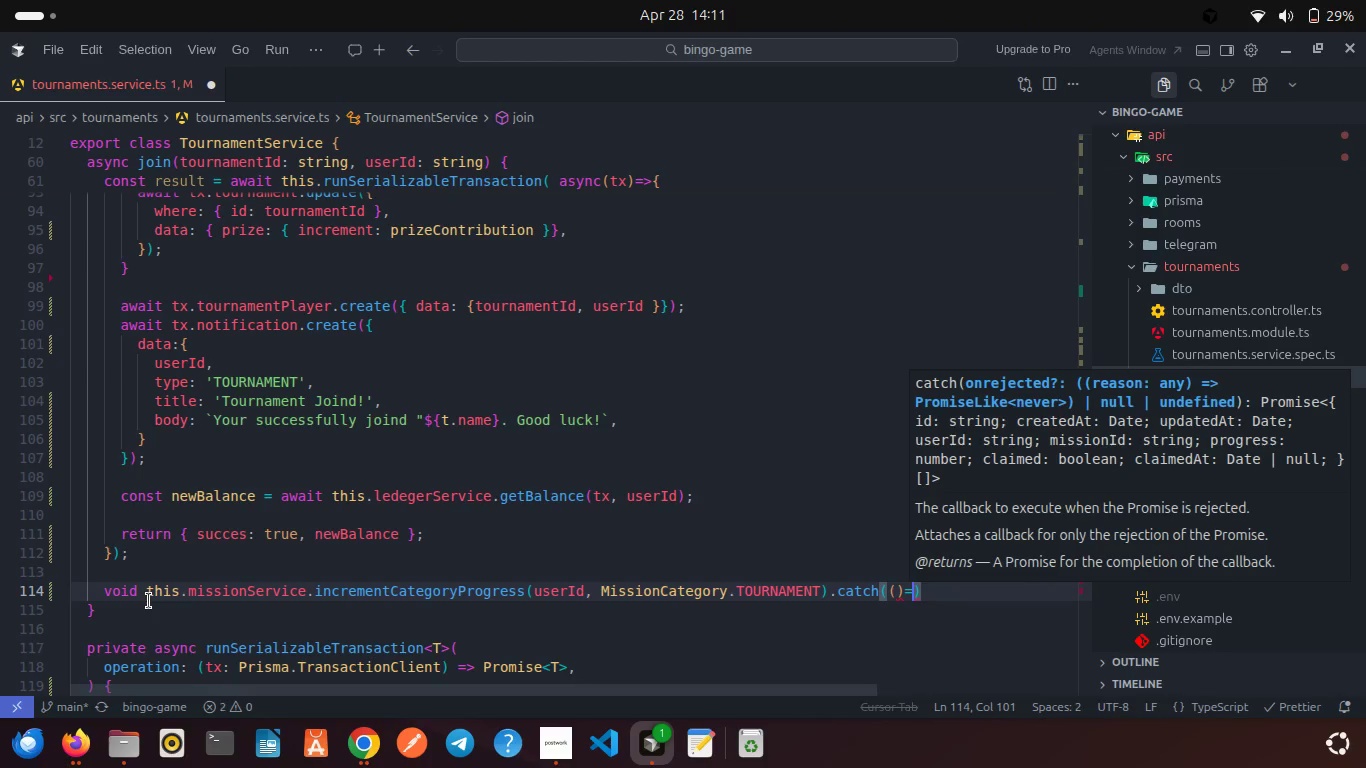 
key(Shift+Period)
 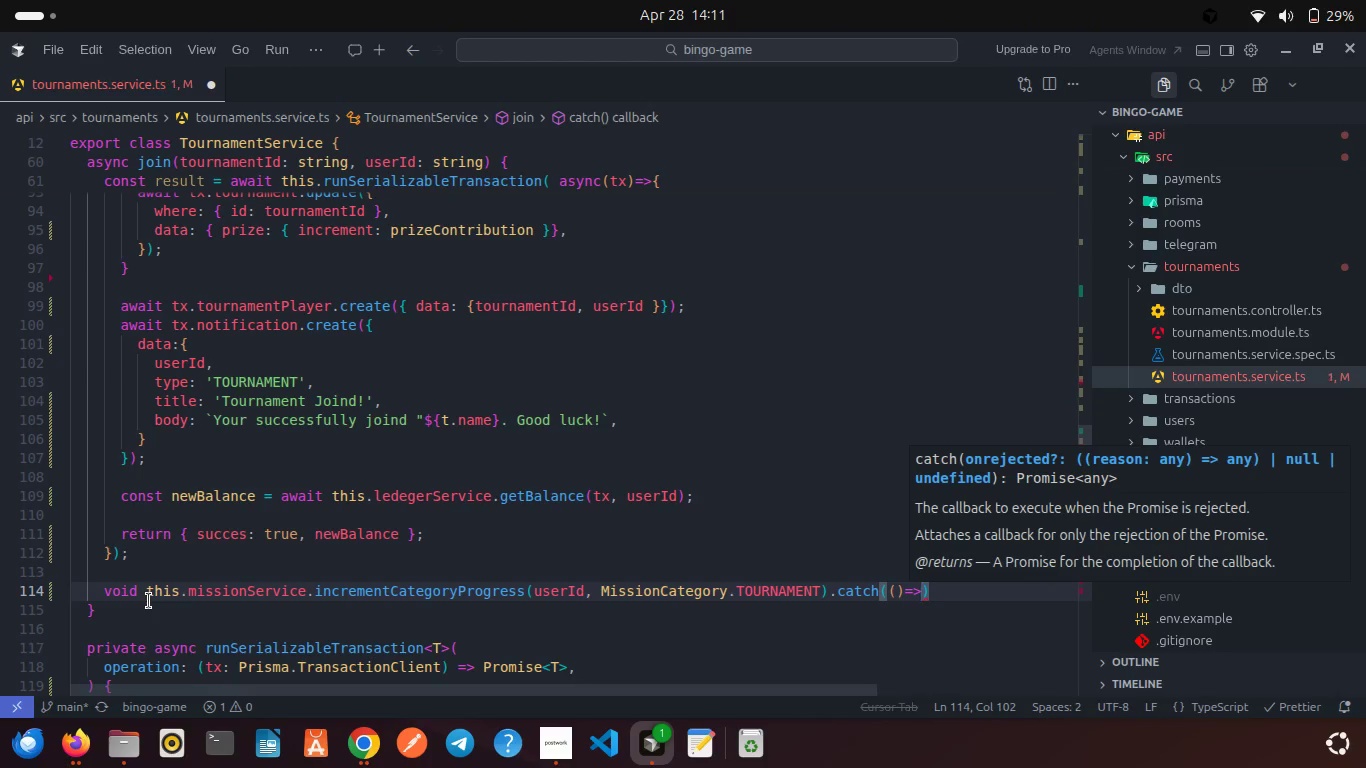 
key(Shift+ShiftRight)
 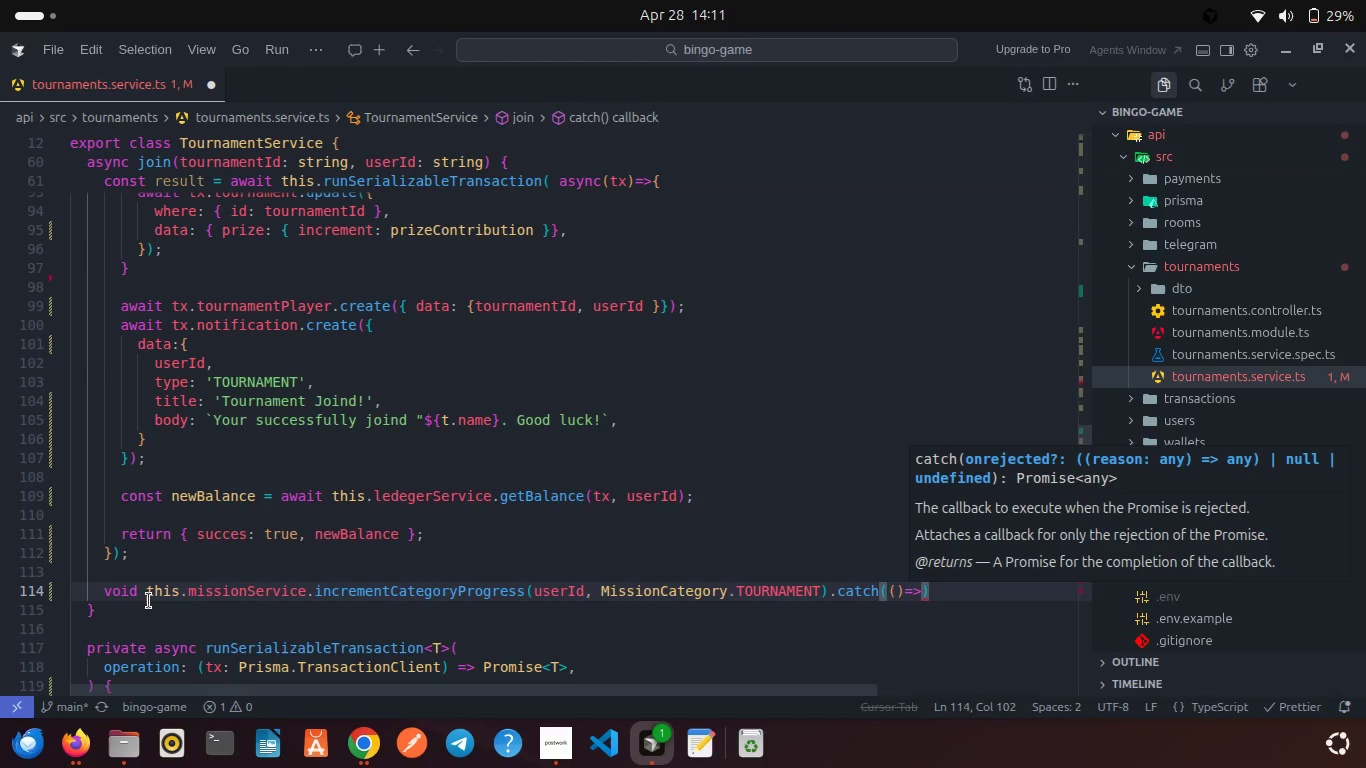 
key(Shift+BracketLeft)
 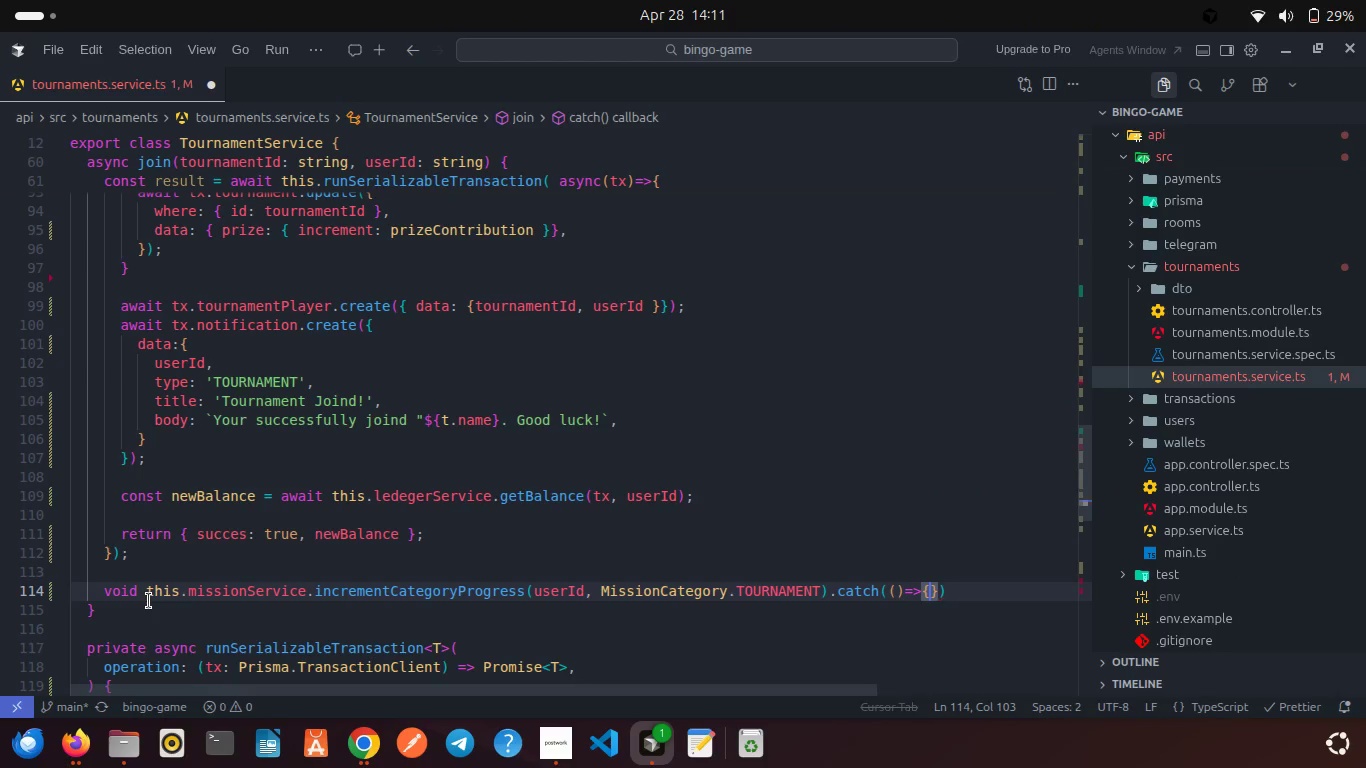 
key(ArrowRight)
 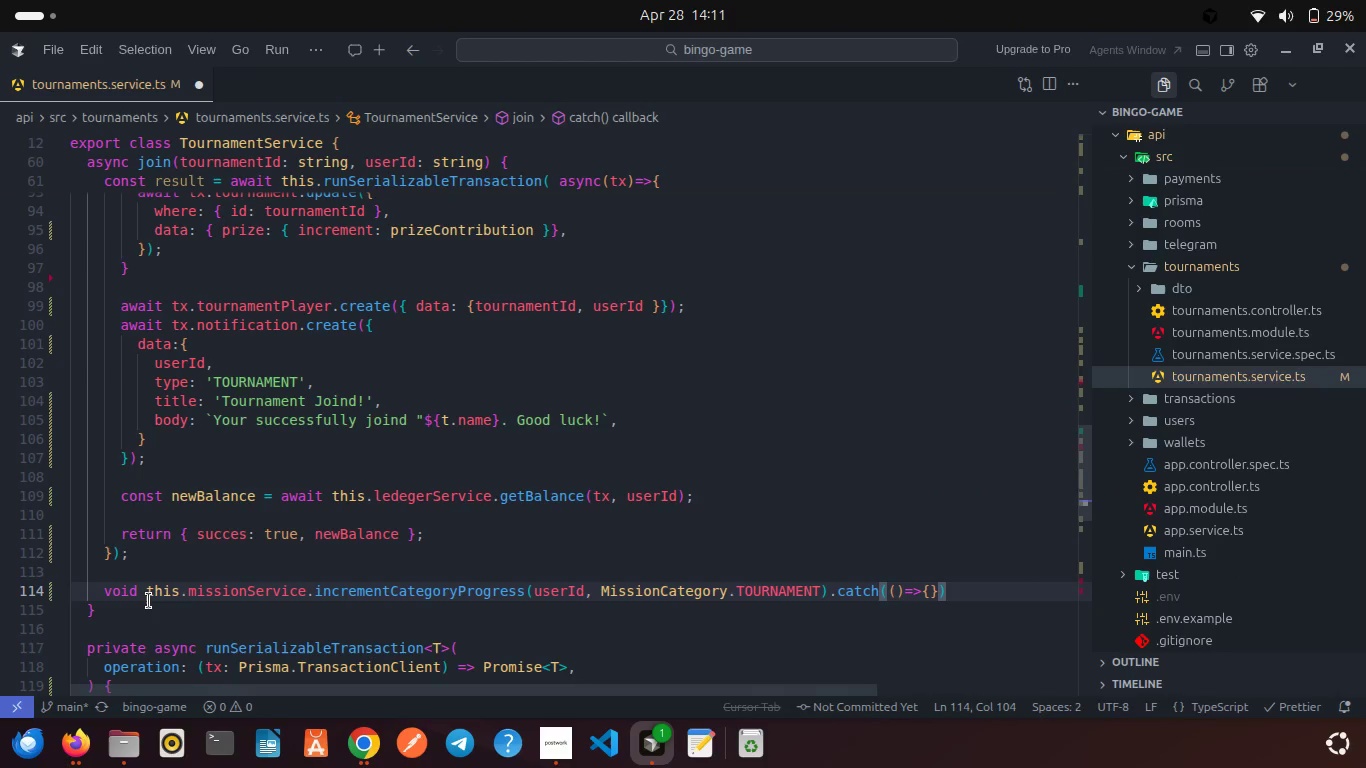 
key(ArrowRight)
 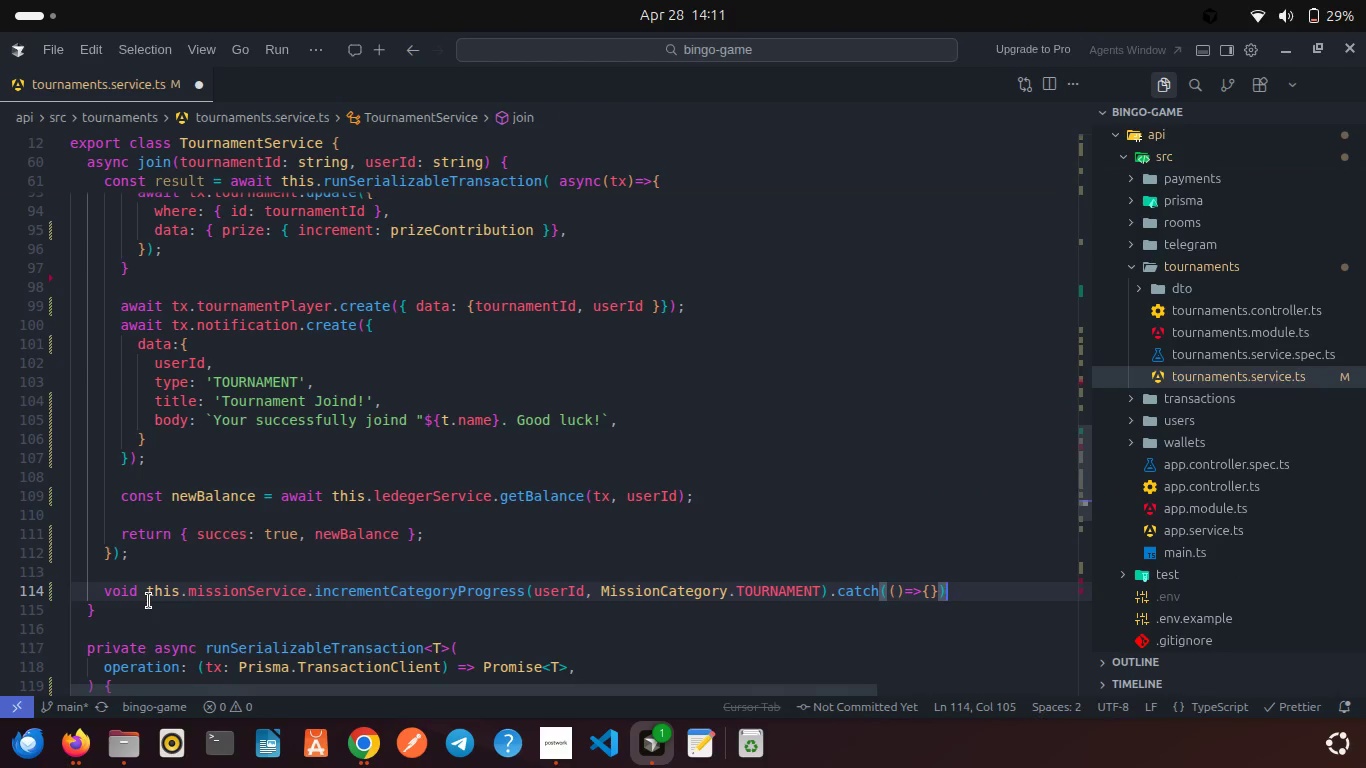 
key(Semicolon)
 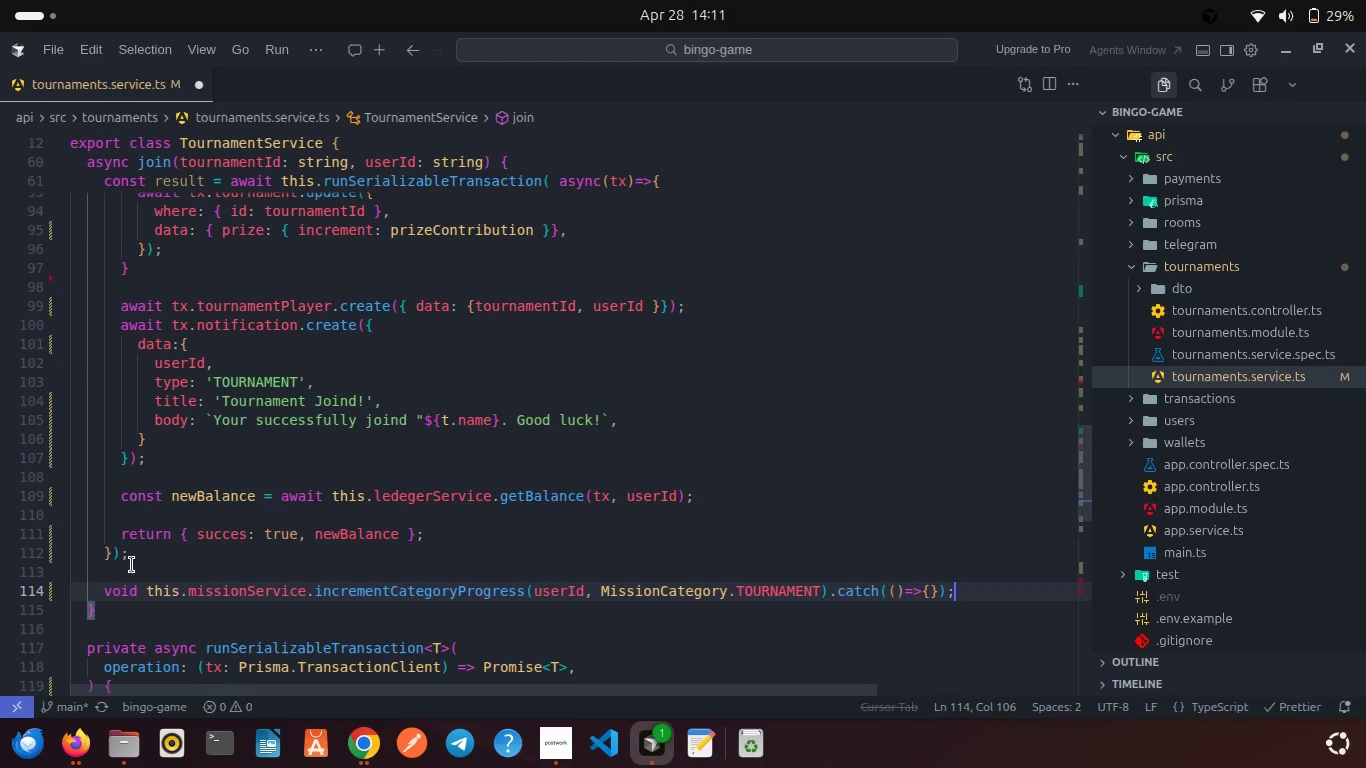 
key(Enter)
 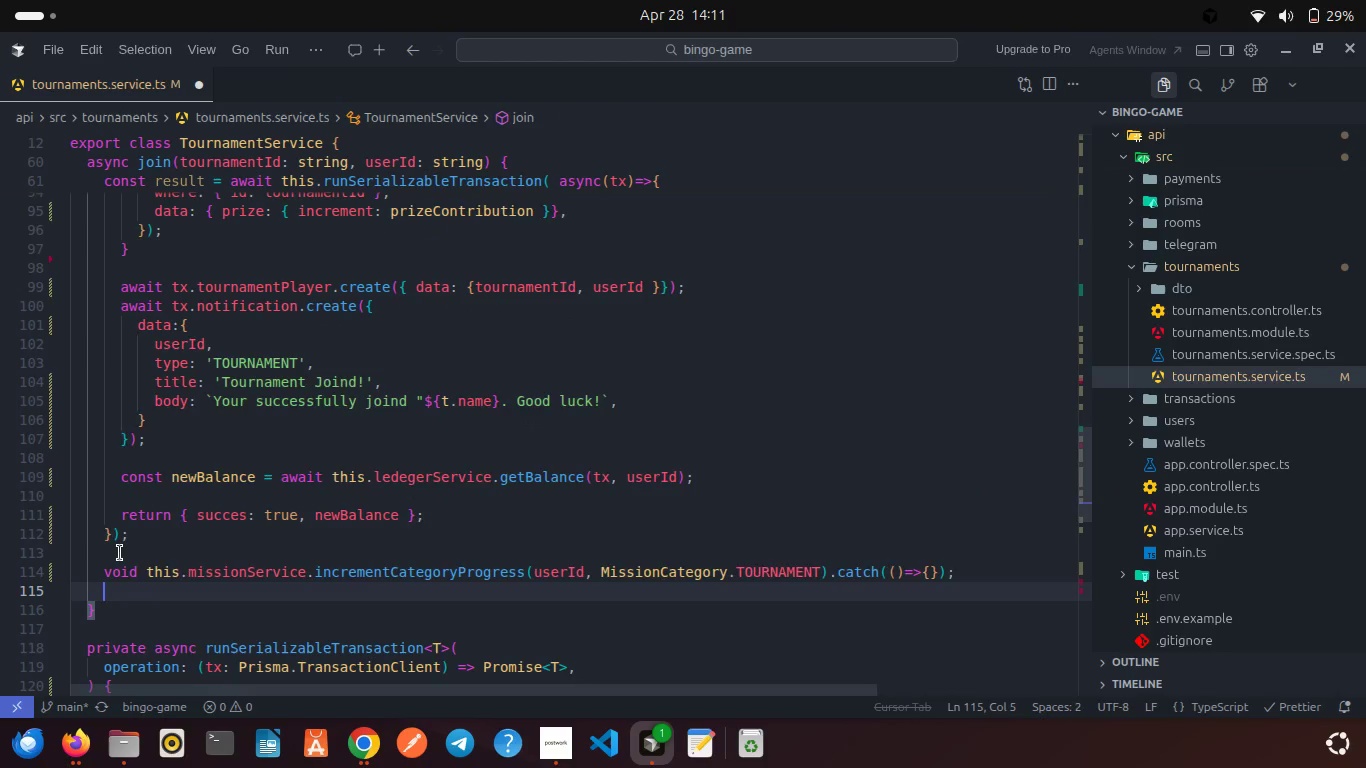 
key(Enter)
 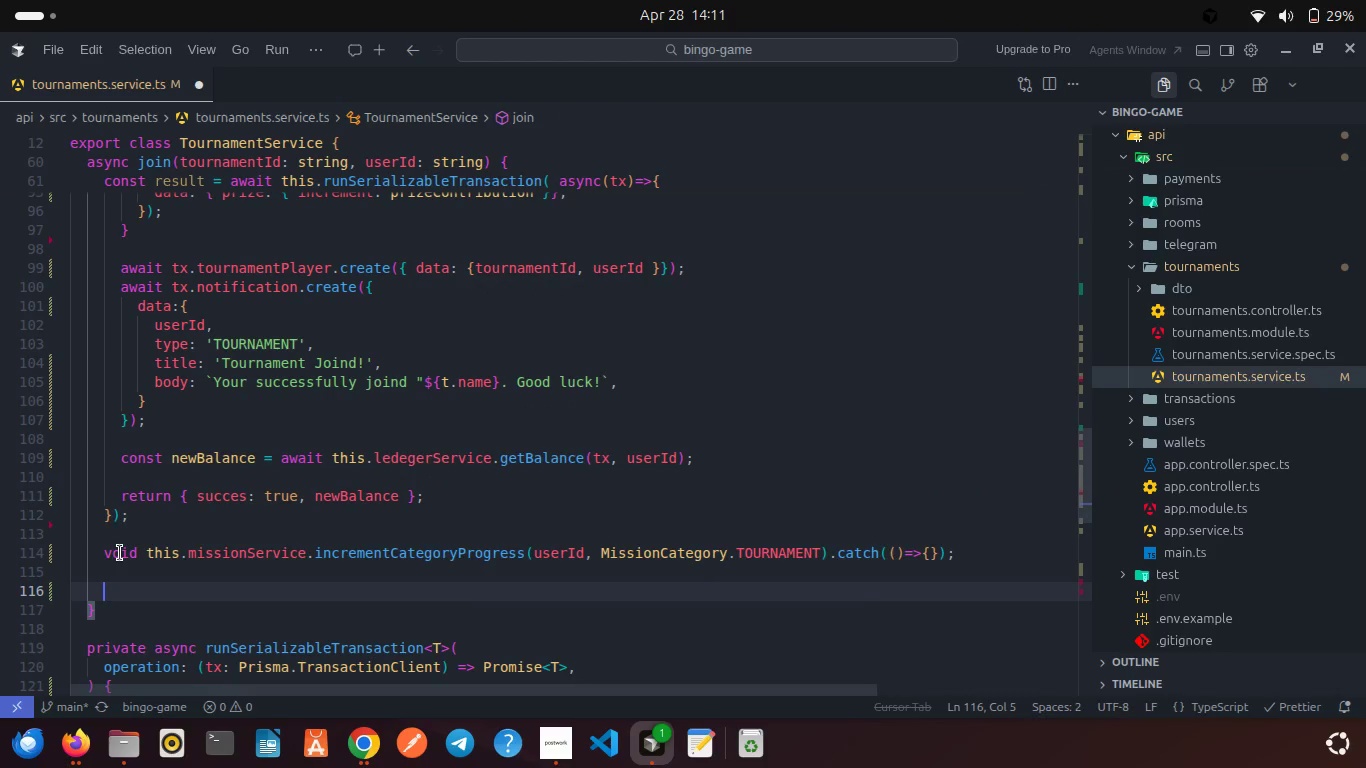 
type(return resu)
 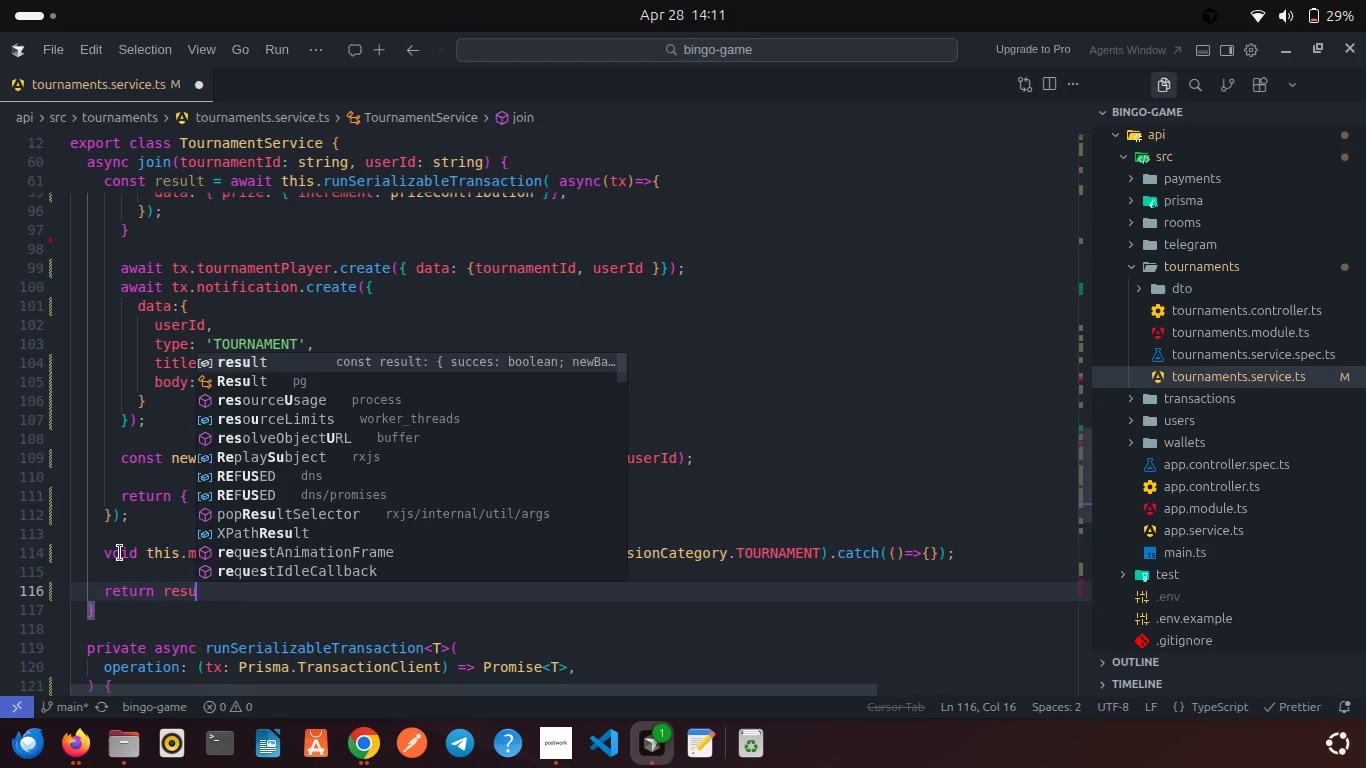 
key(Enter)
 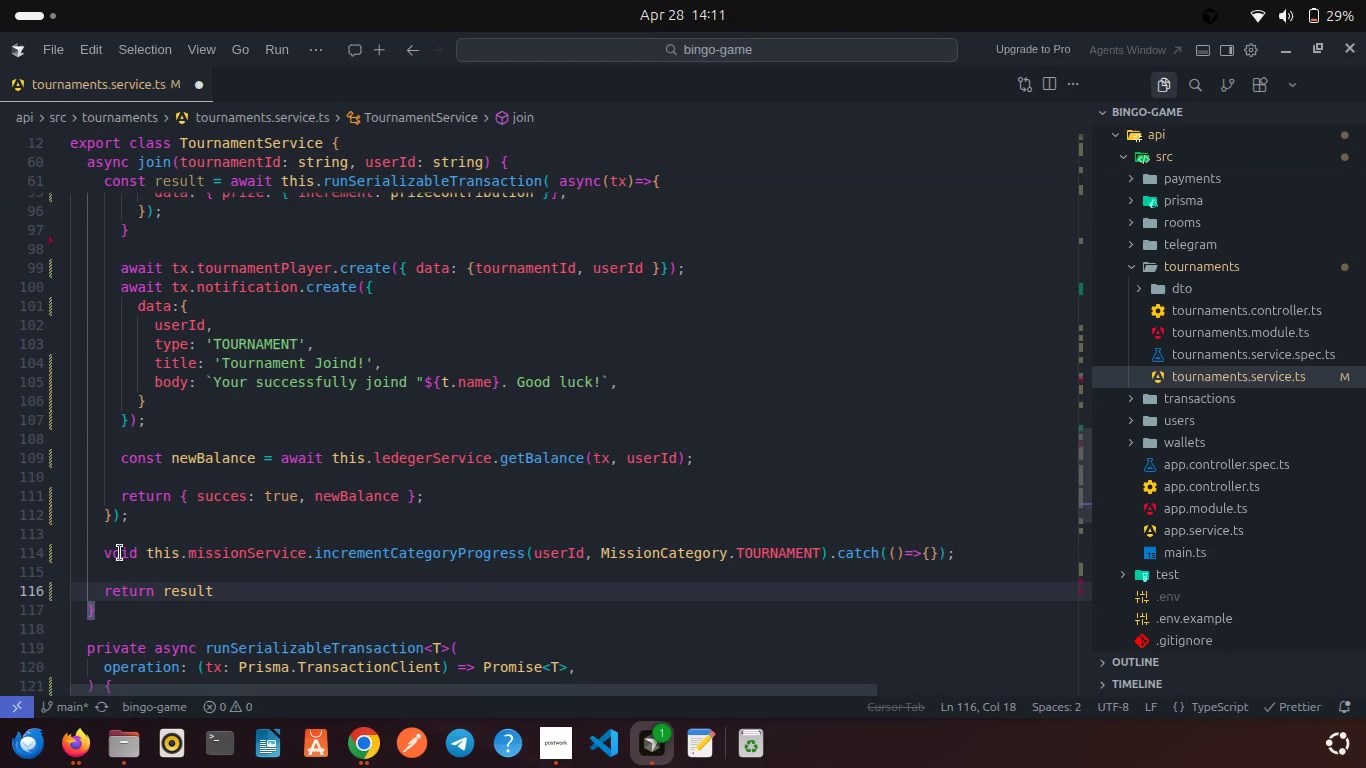 
key(Semicolon)
 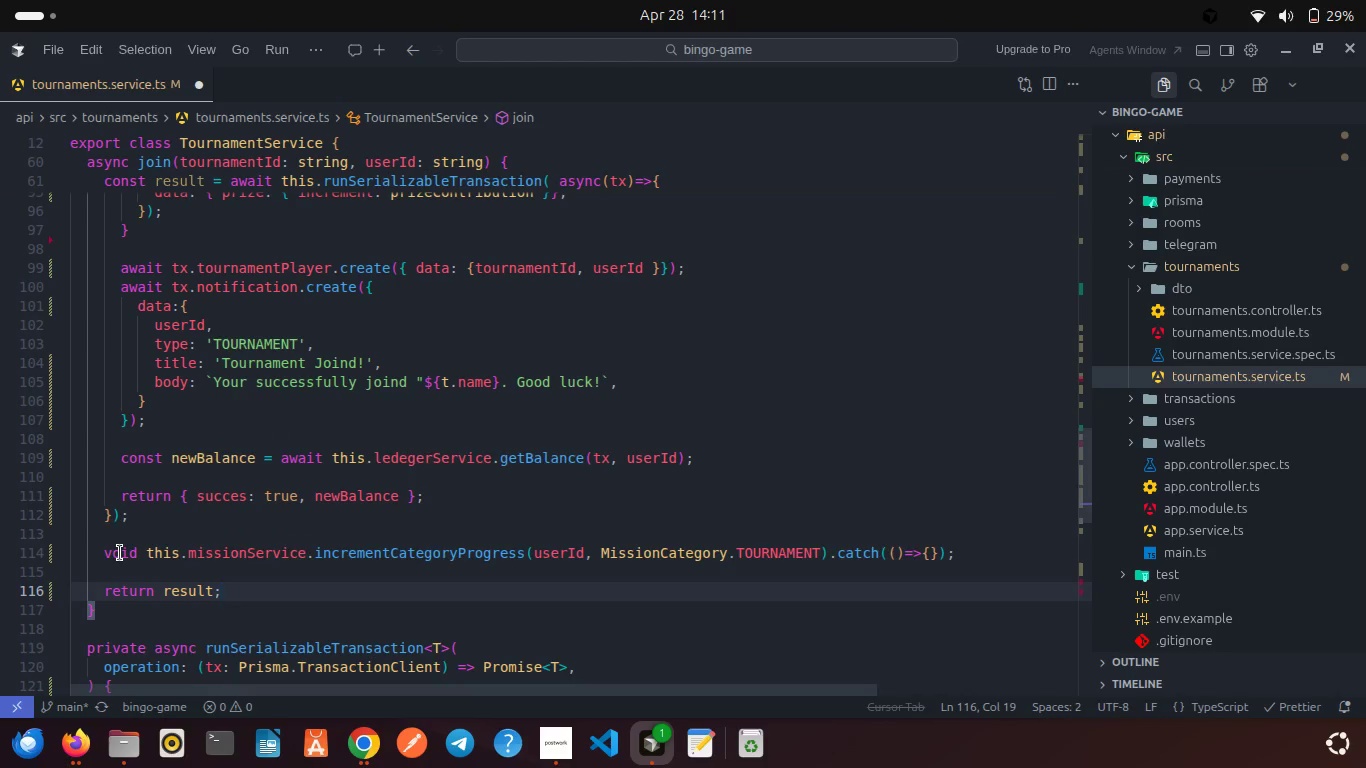 
key(Control+S)
 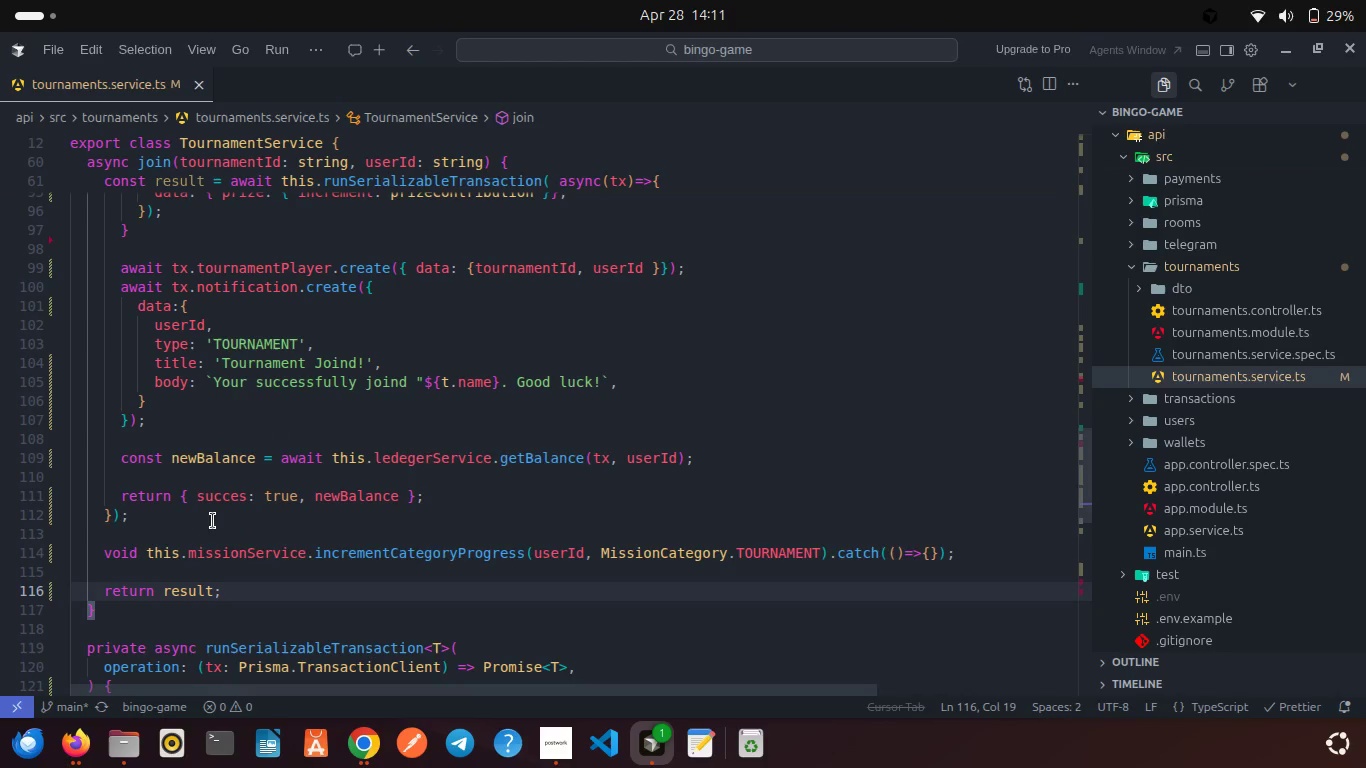 
key(Control+A)
 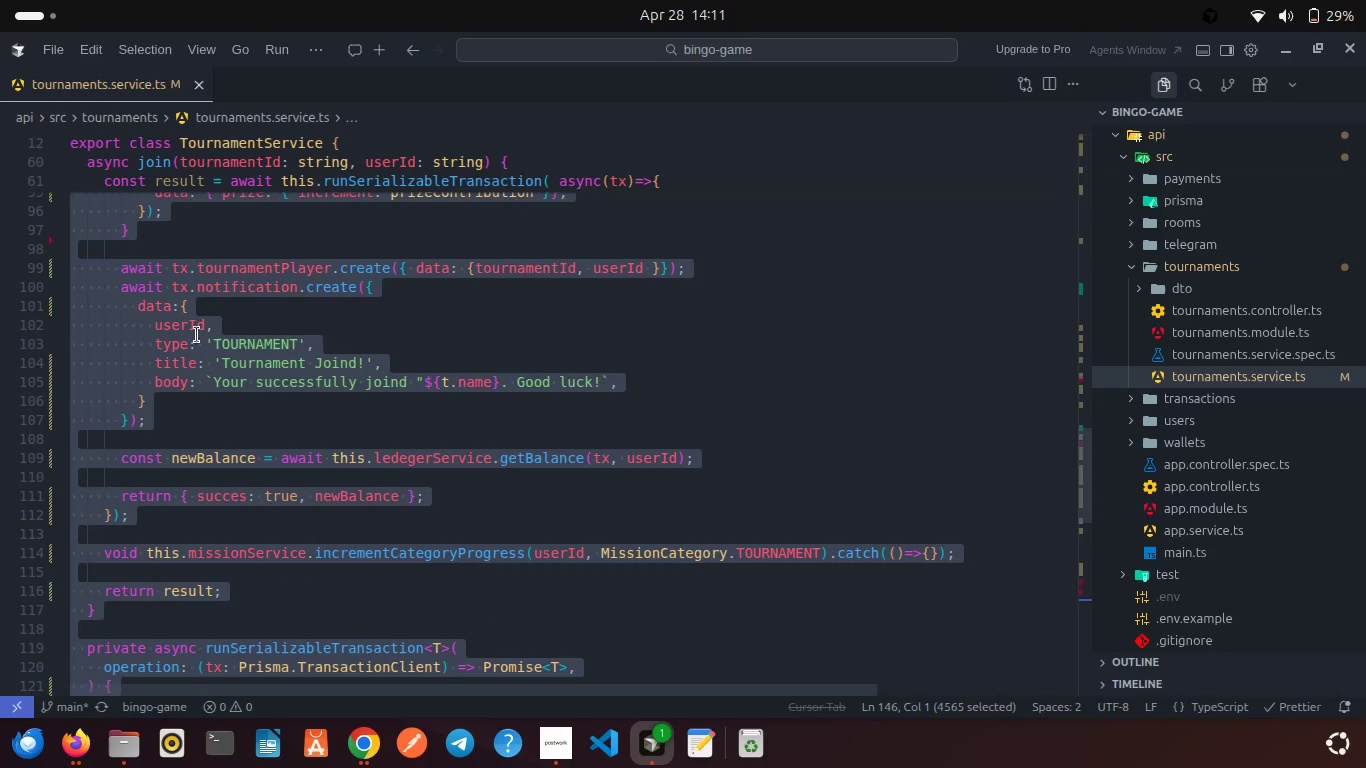 
right_click([197, 335])
 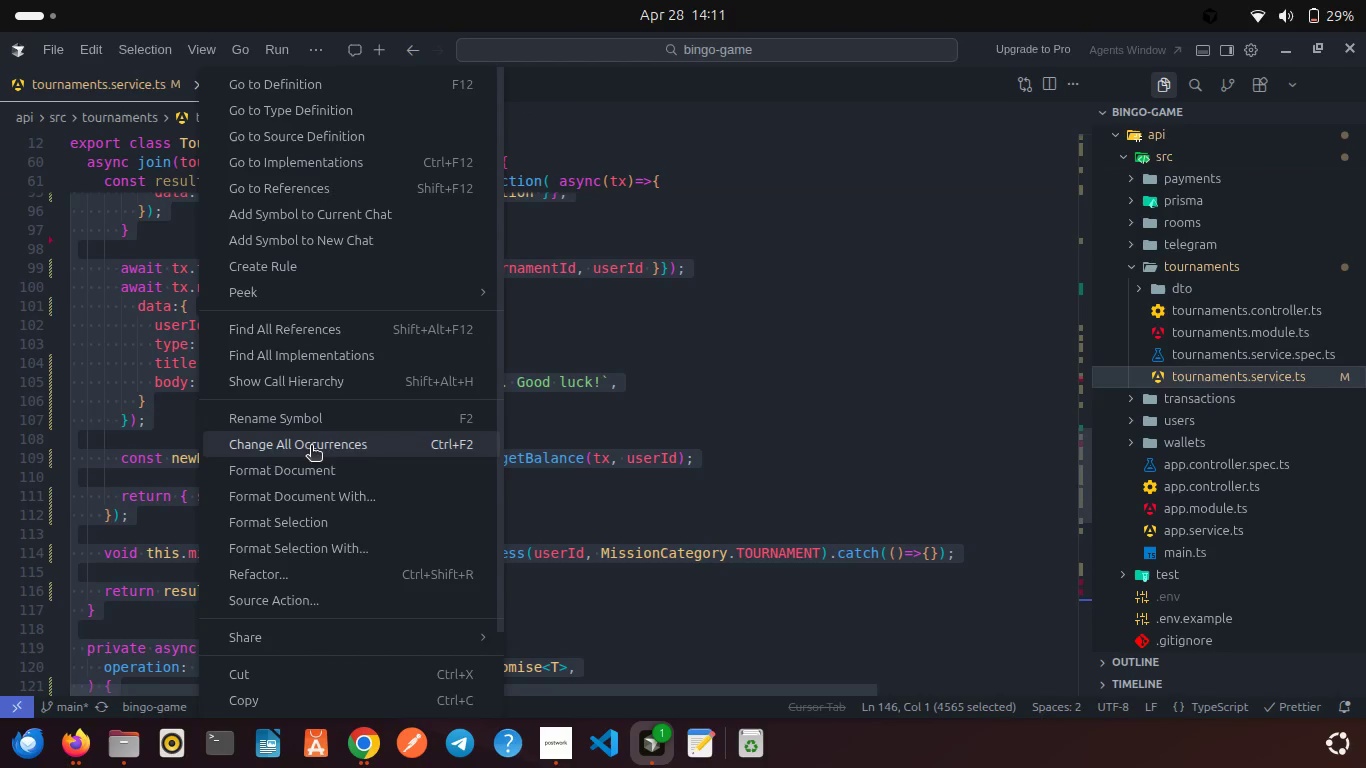 
left_click([310, 466])
 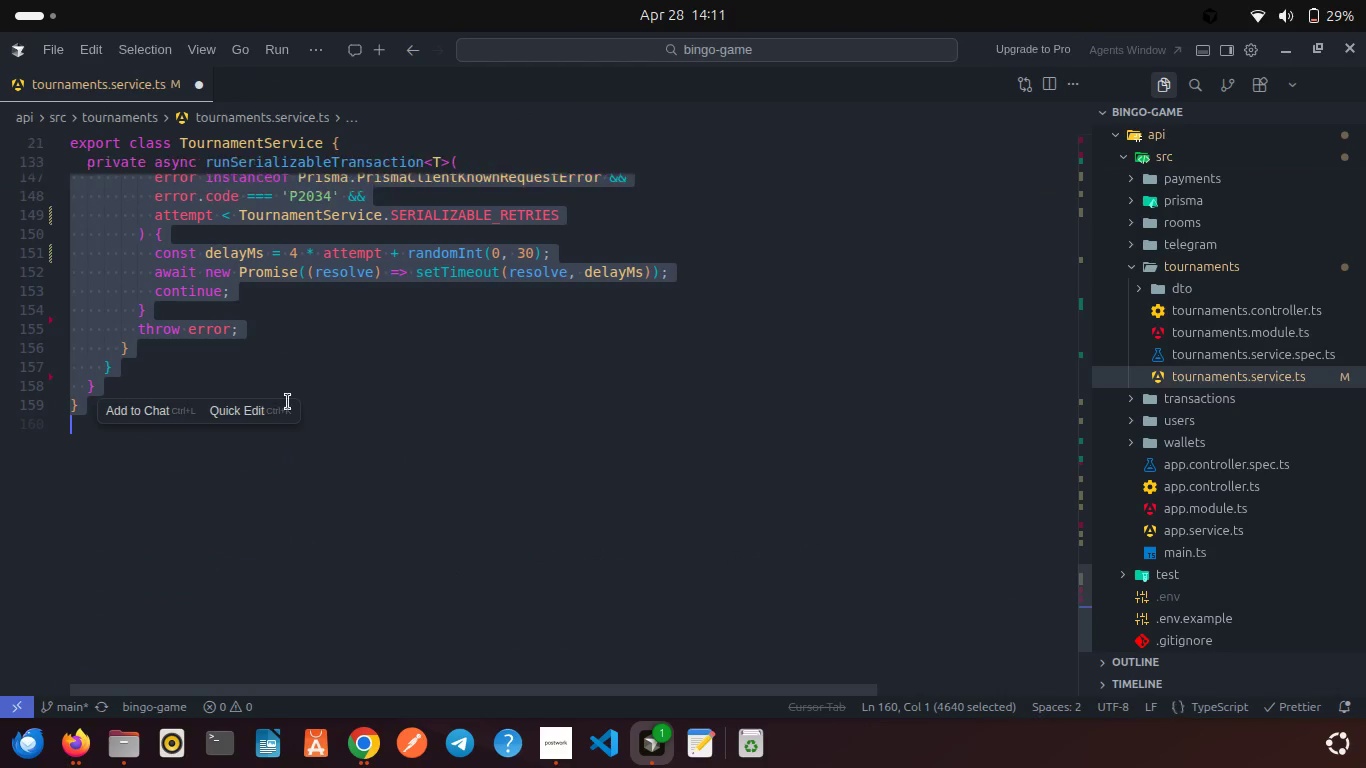 
left_click([278, 320])
 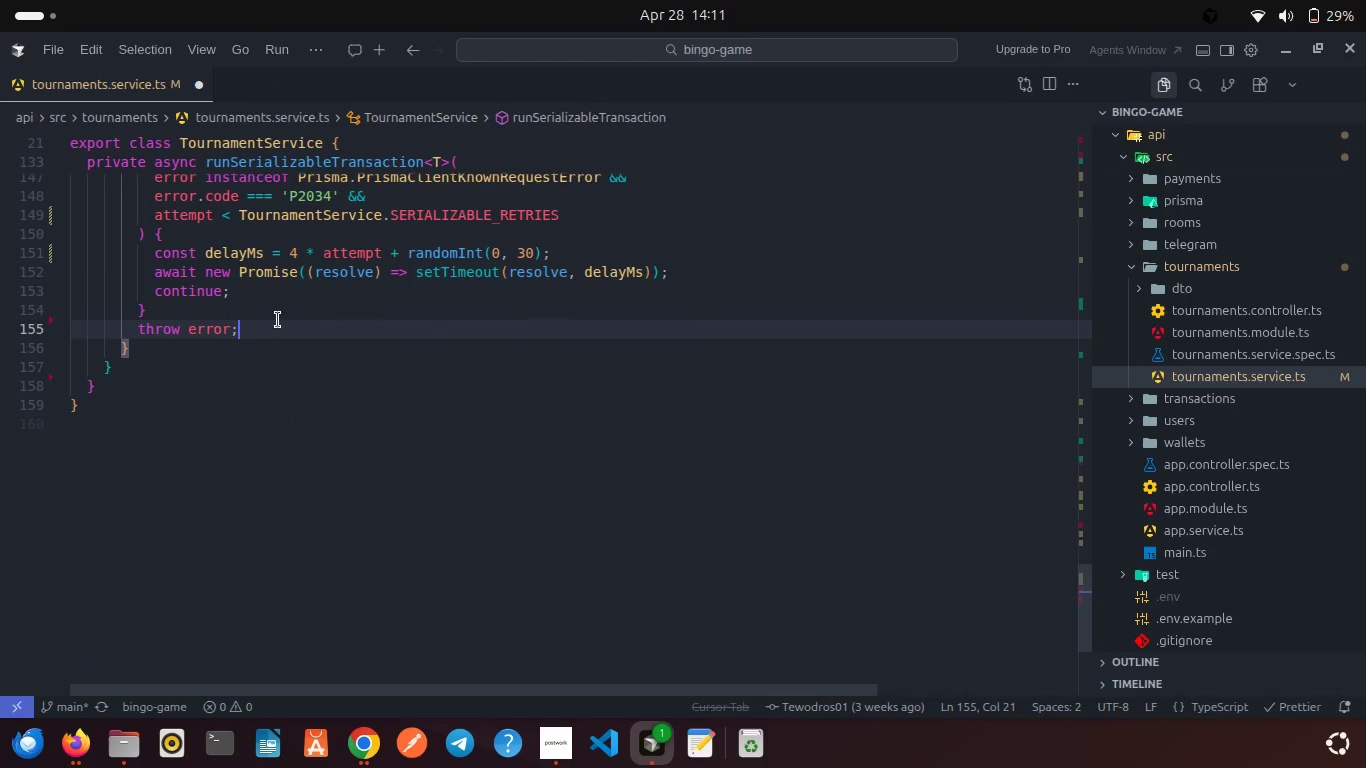 
scroll: coordinate [278, 320], scroll_direction: up, amount: 43.0
 